 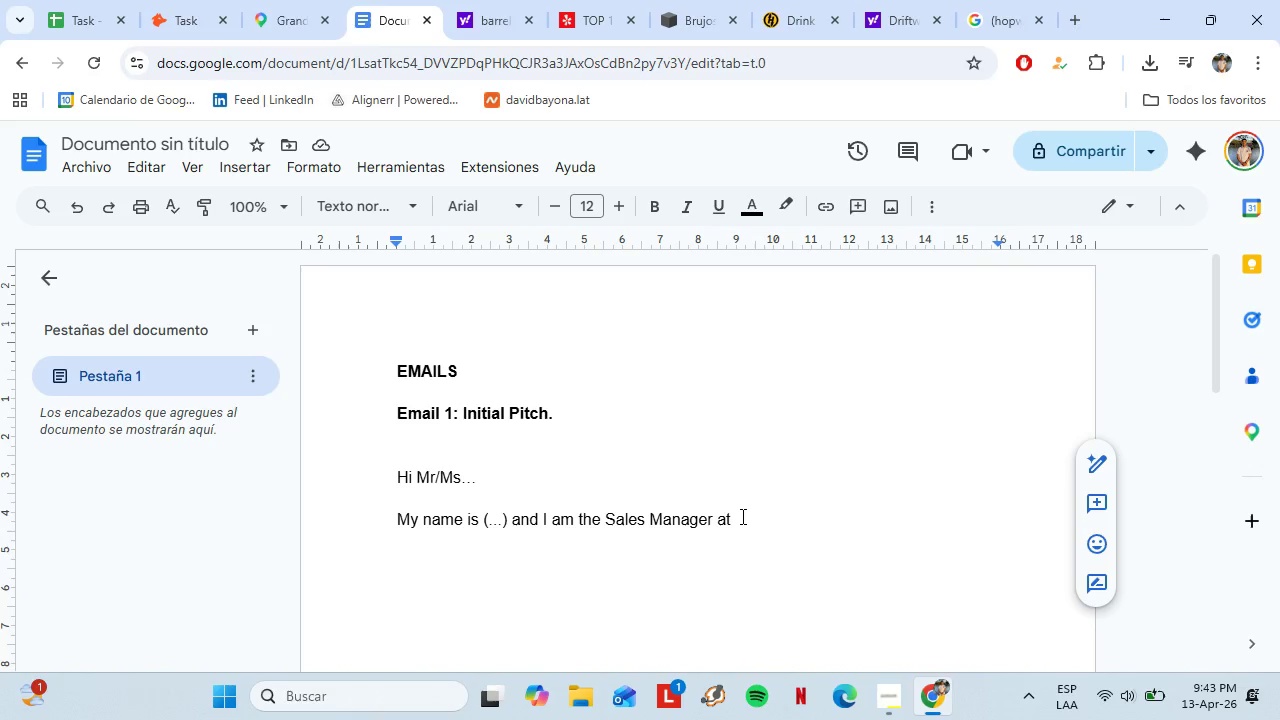 
key(Control+Shift+V)
 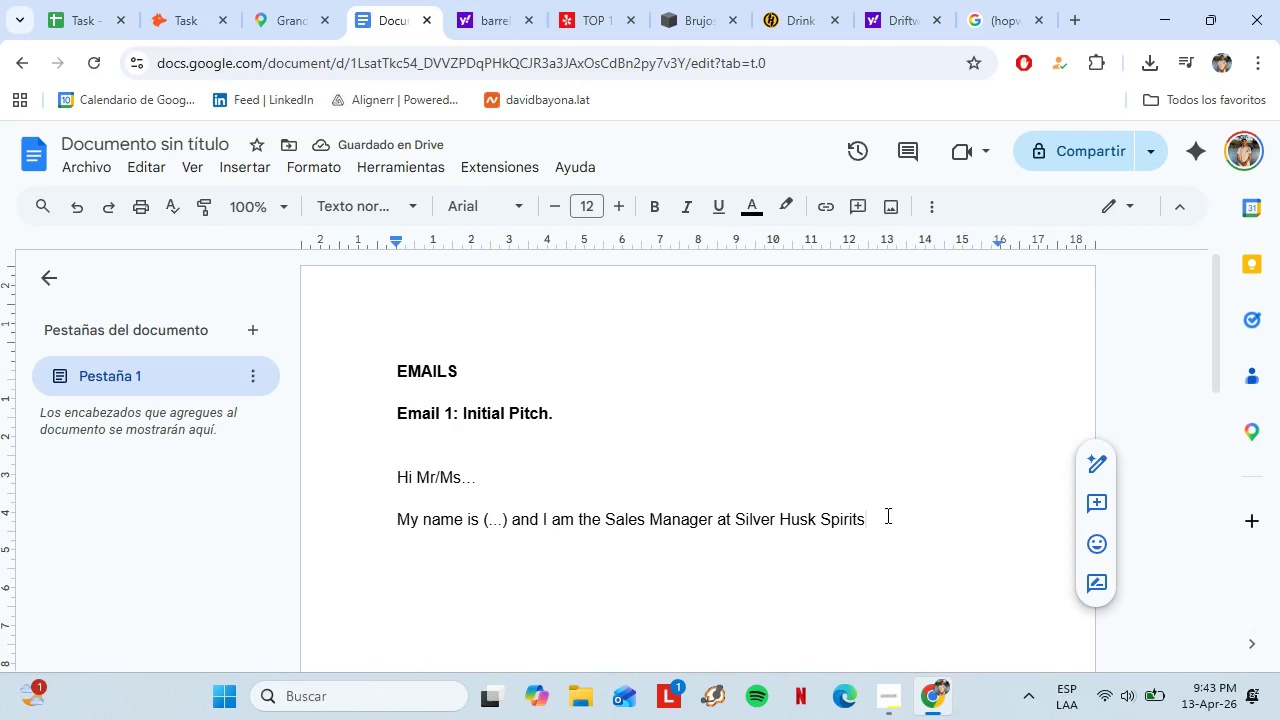 
key(Period)
 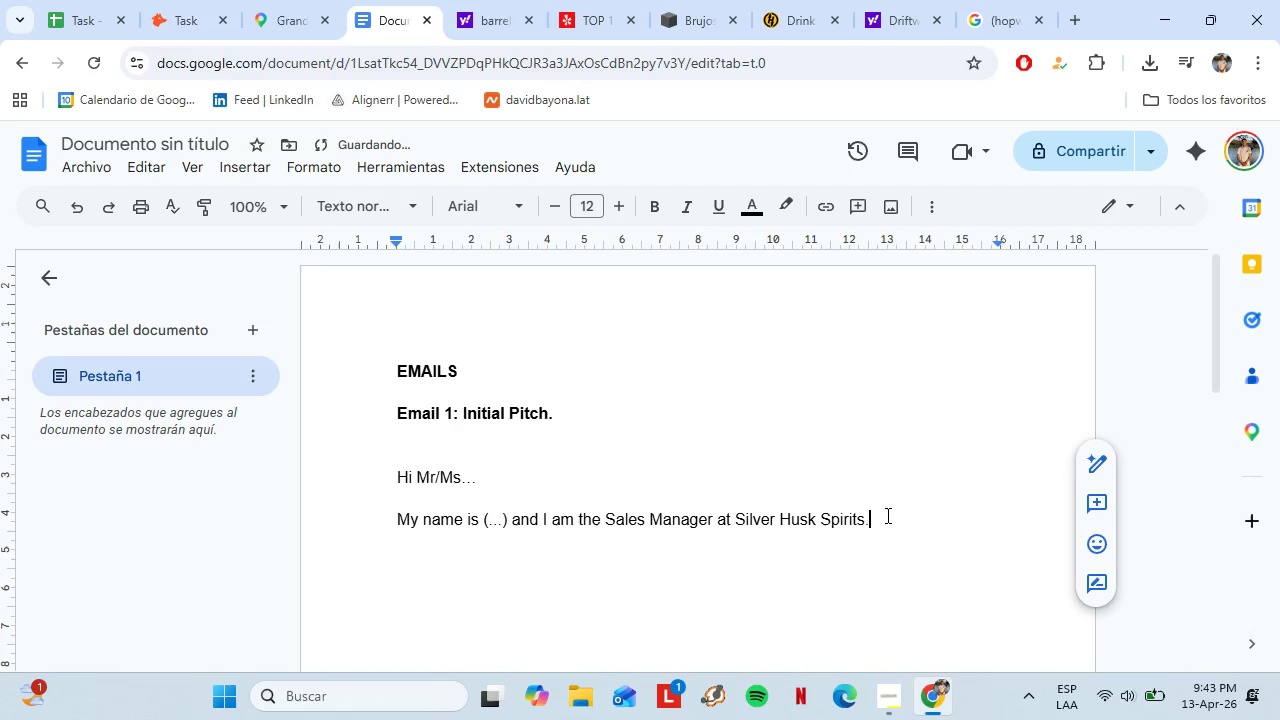 
key(Space)
 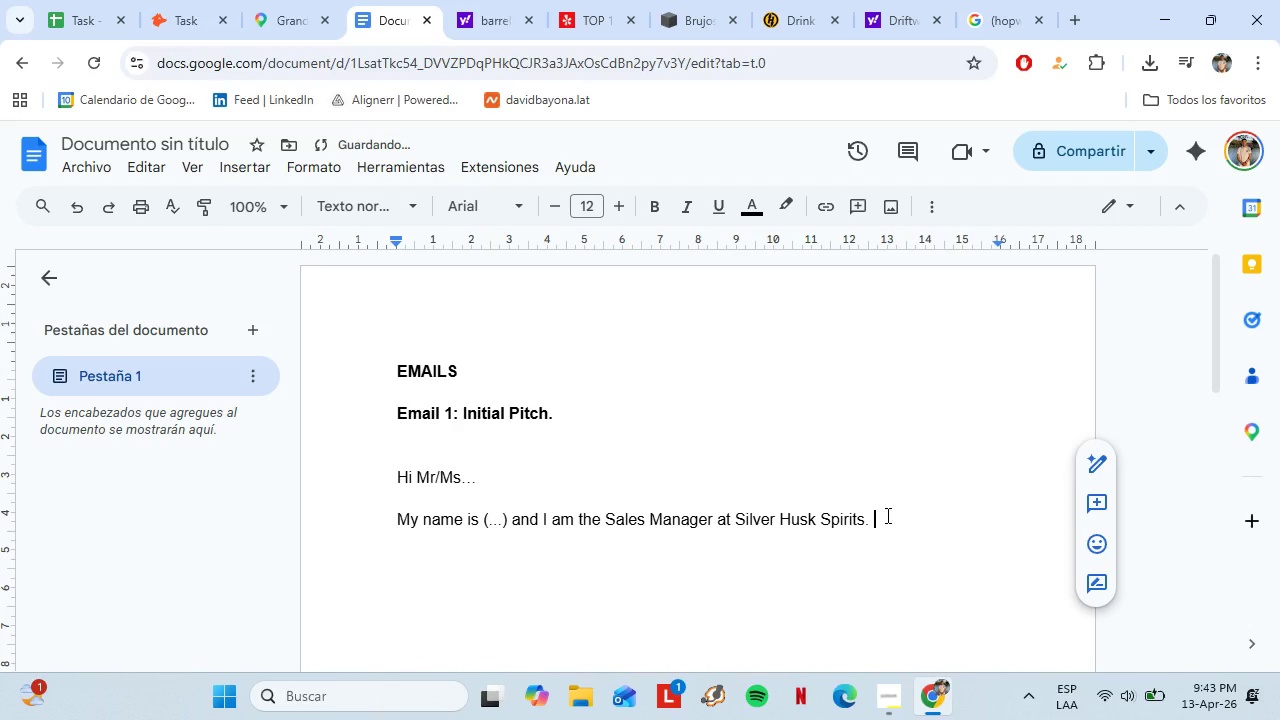 
key(Shift+I)
 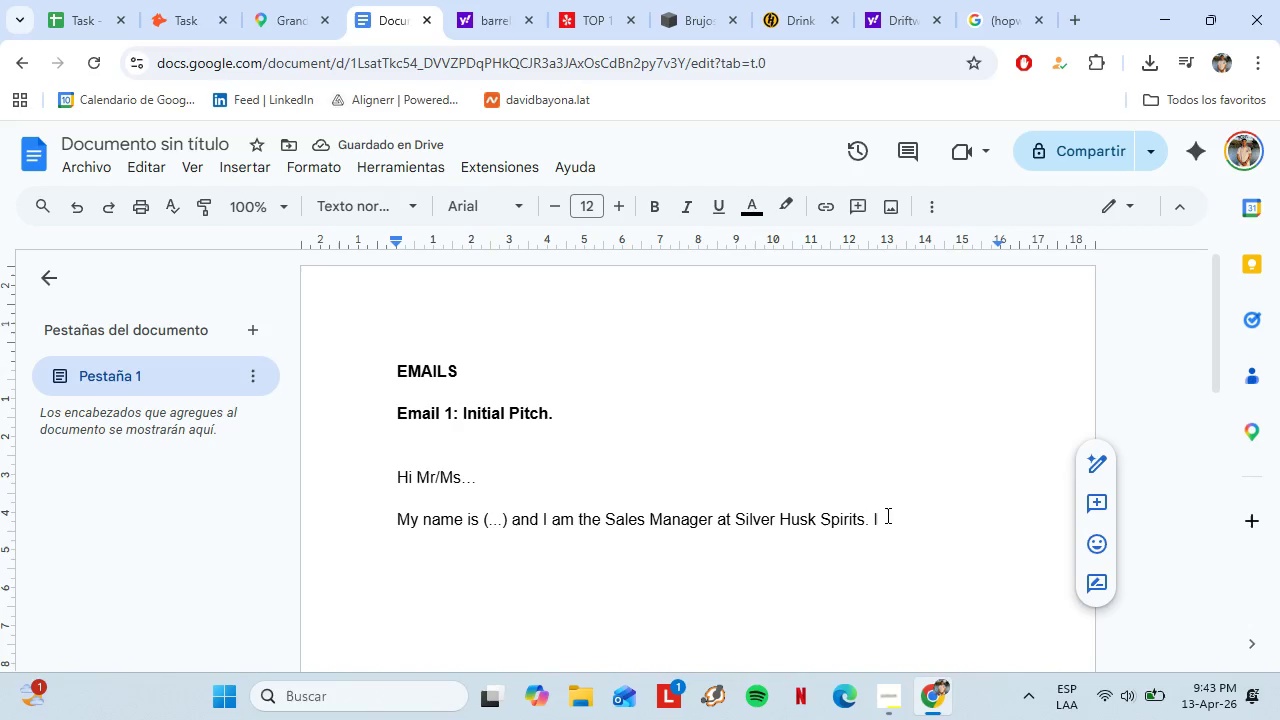 
type([)
key(Backspace)
type( have)
 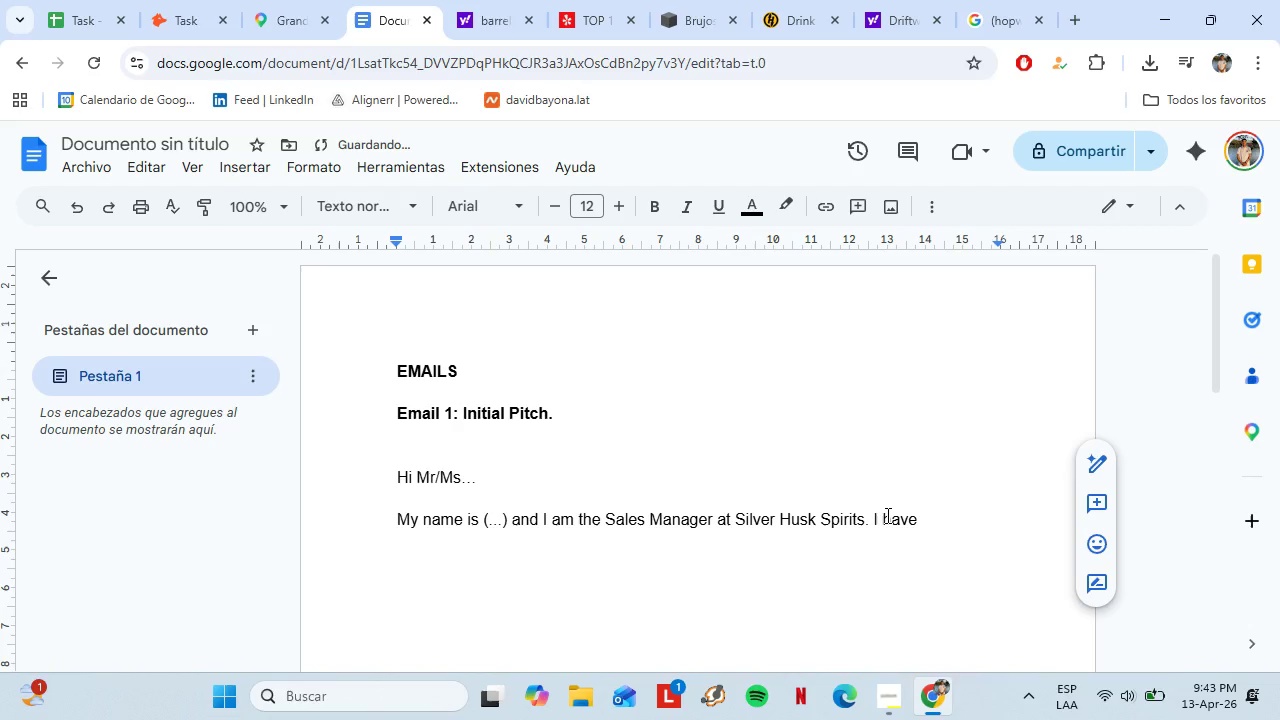 
key(ArrowLeft)
 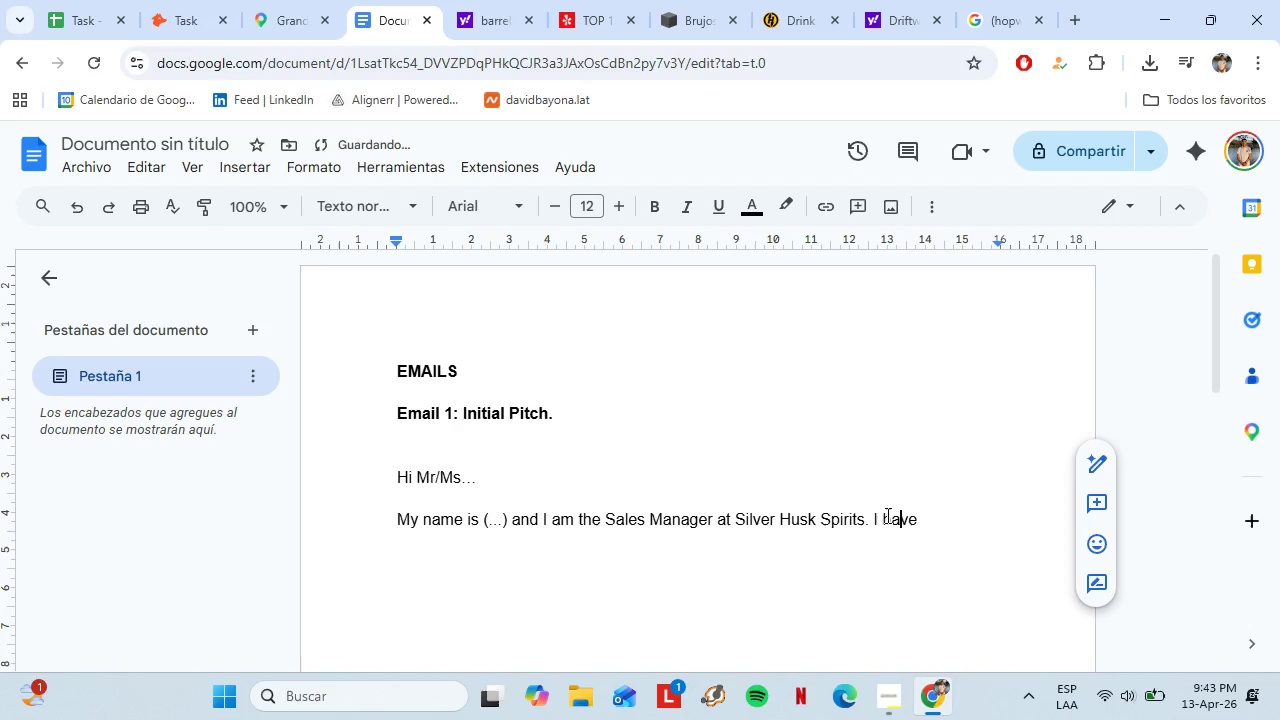 
key(ArrowLeft)
 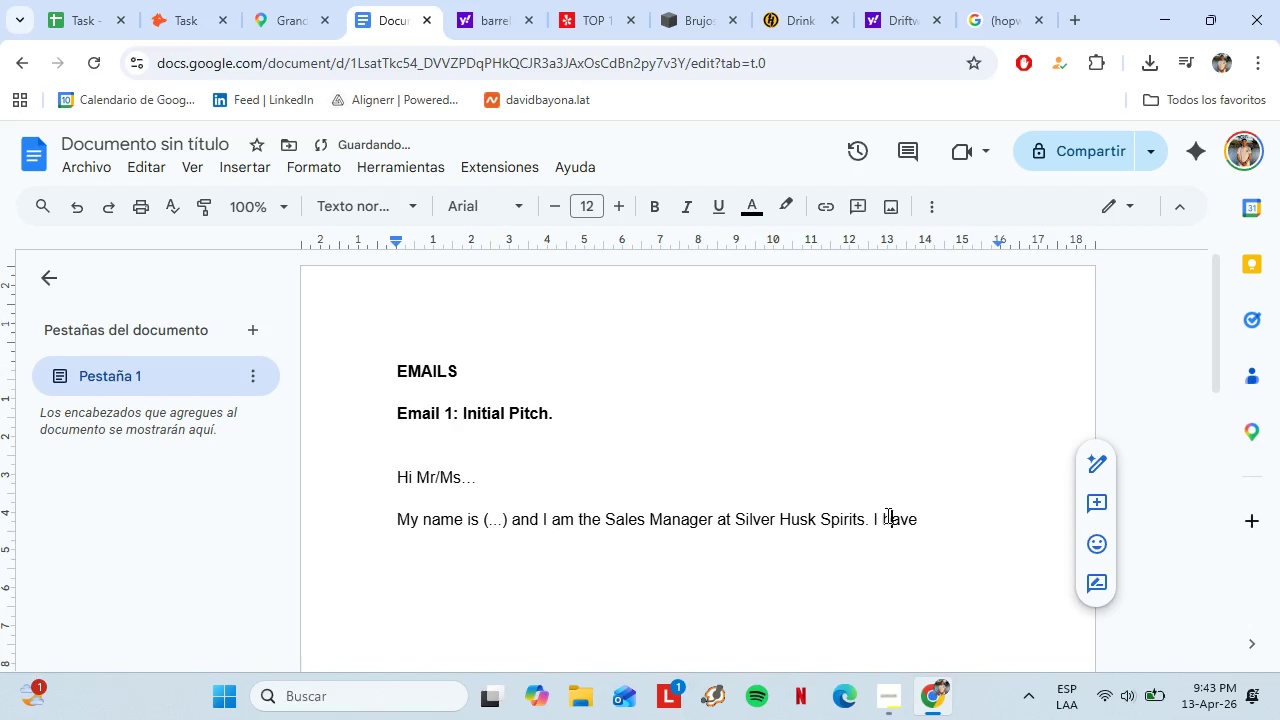 
key(ArrowLeft)
 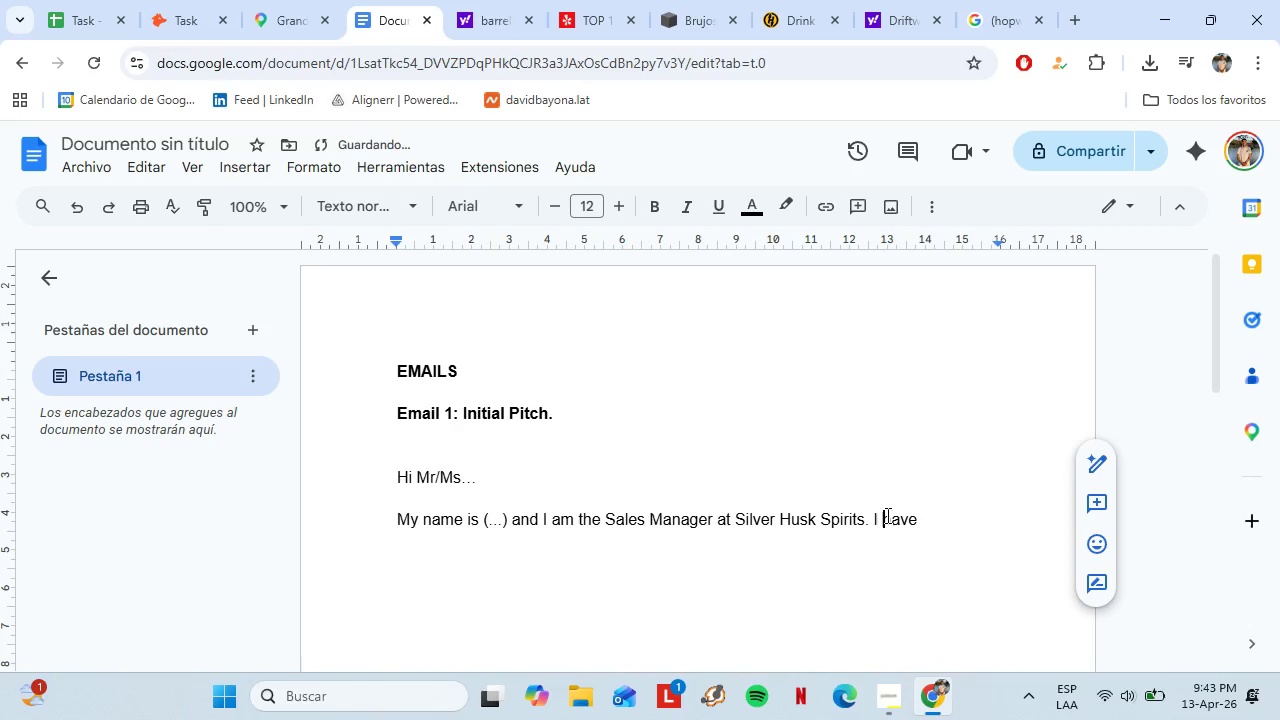 
key(ArrowLeft)
 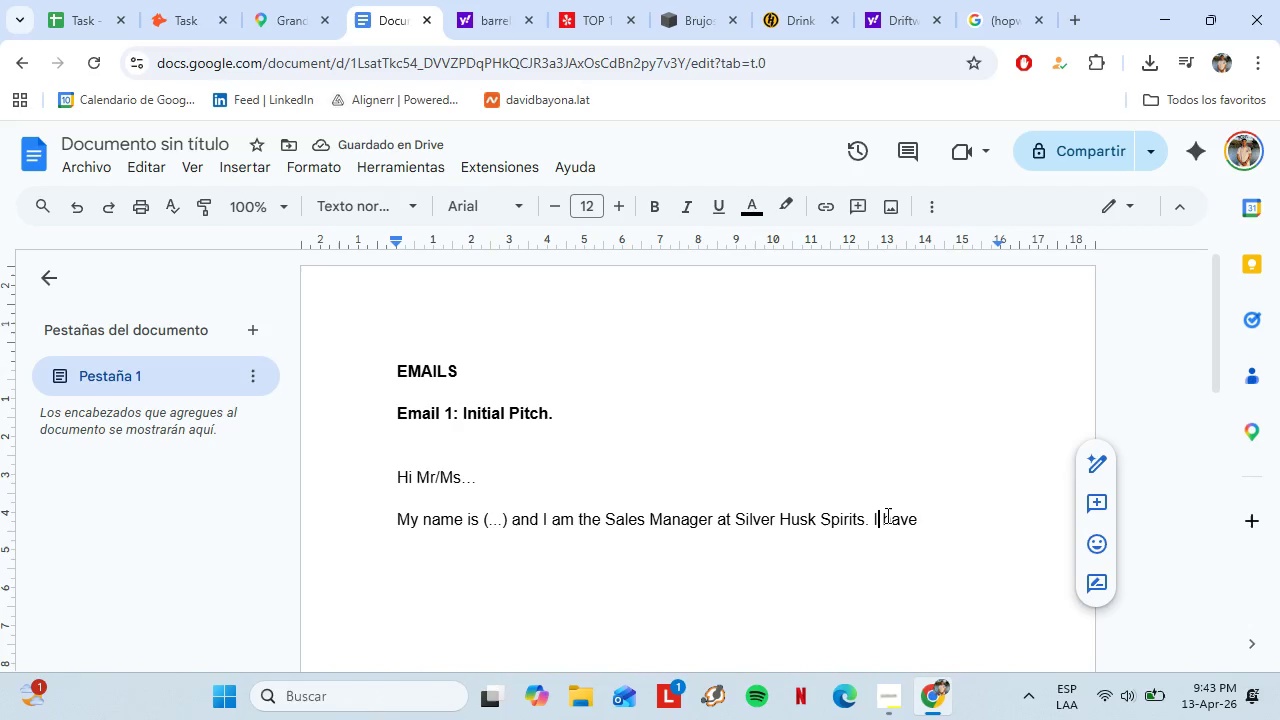 
key(ArrowLeft)
 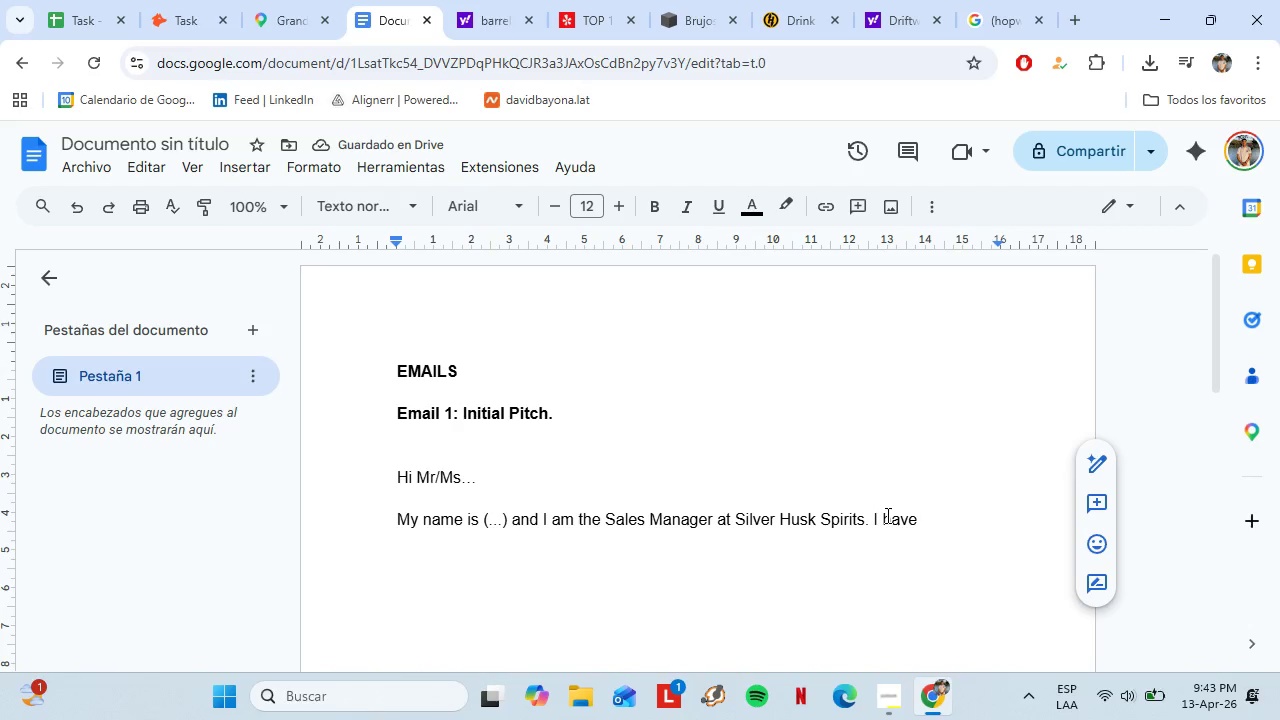 
key(ArrowLeft)
 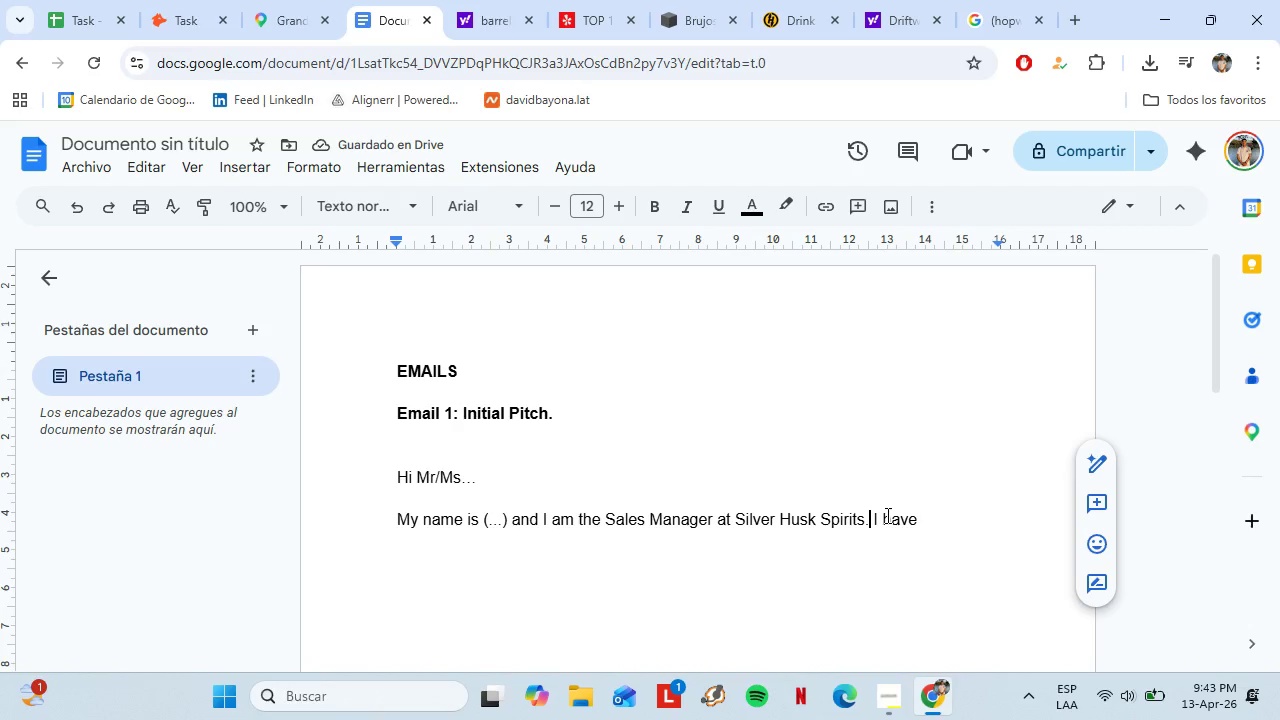 
key(ArrowLeft)
 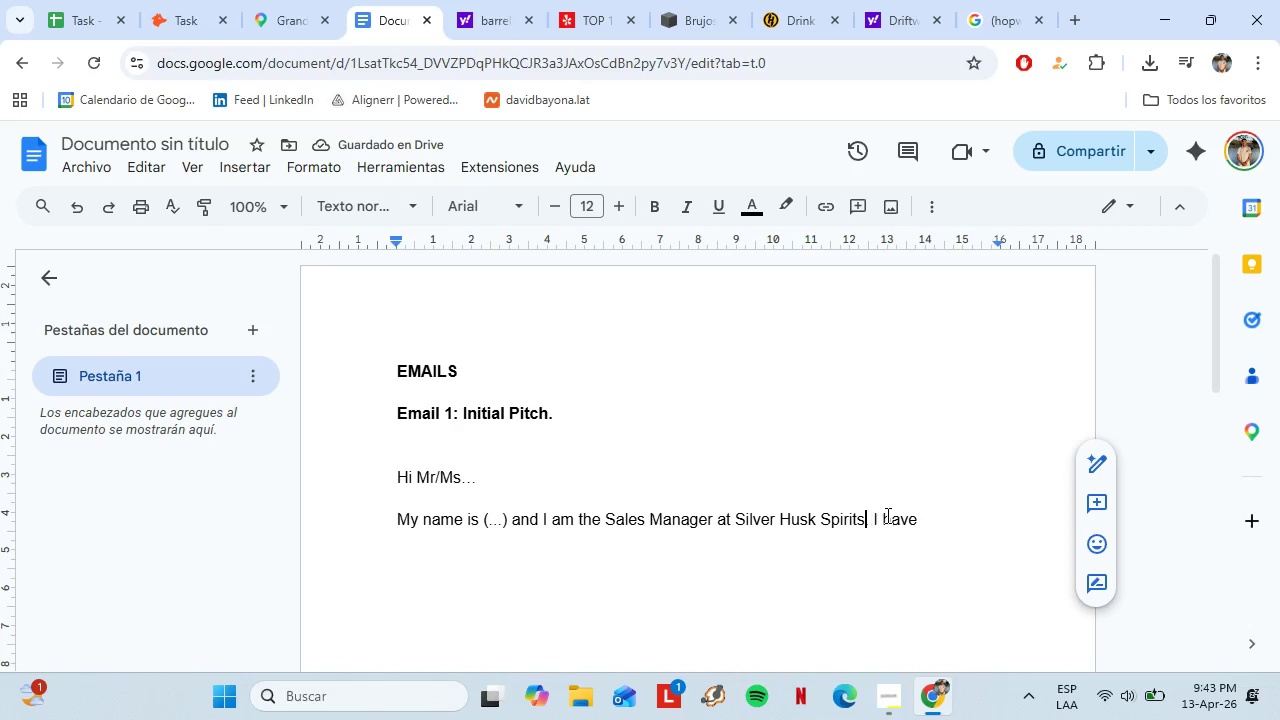 
key(ArrowLeft)
 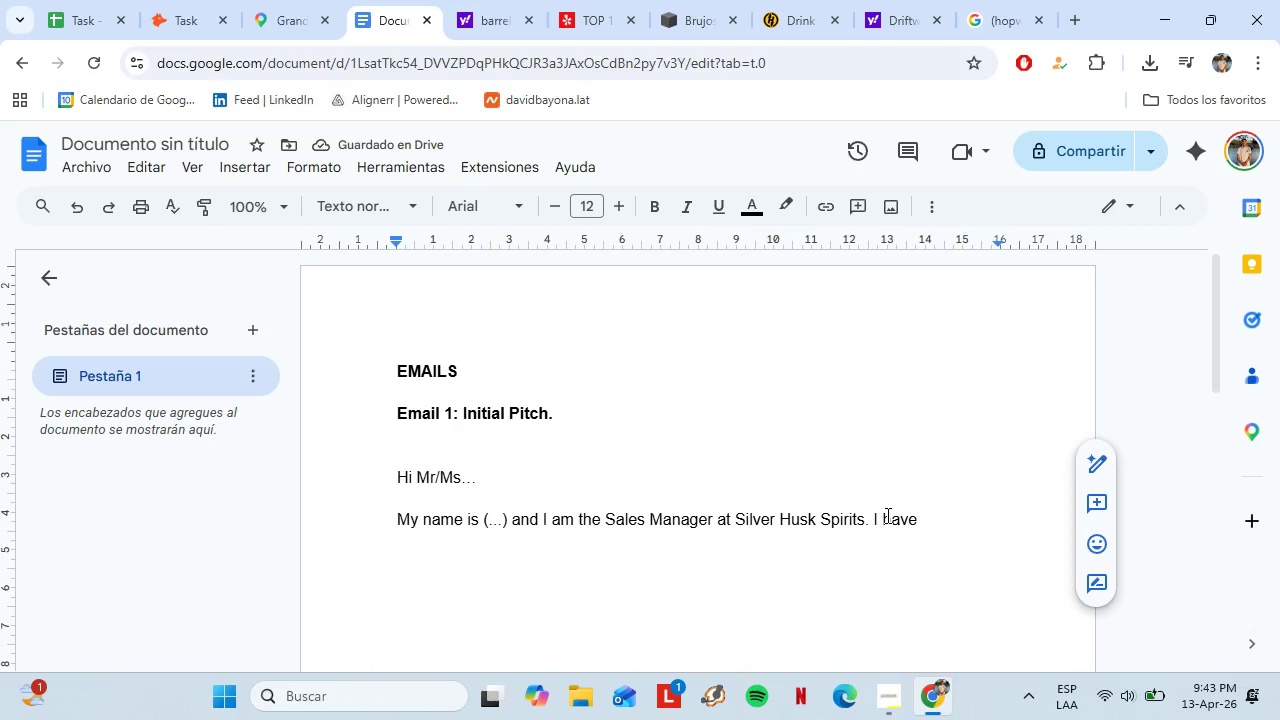 
type(, a small-batch rye and bourn)
key(Backspace)
type(bon ditillery ot)
key(Backspace)
type(ot)
key(Backspace)
key(Backspace)
type(ut of *city()
 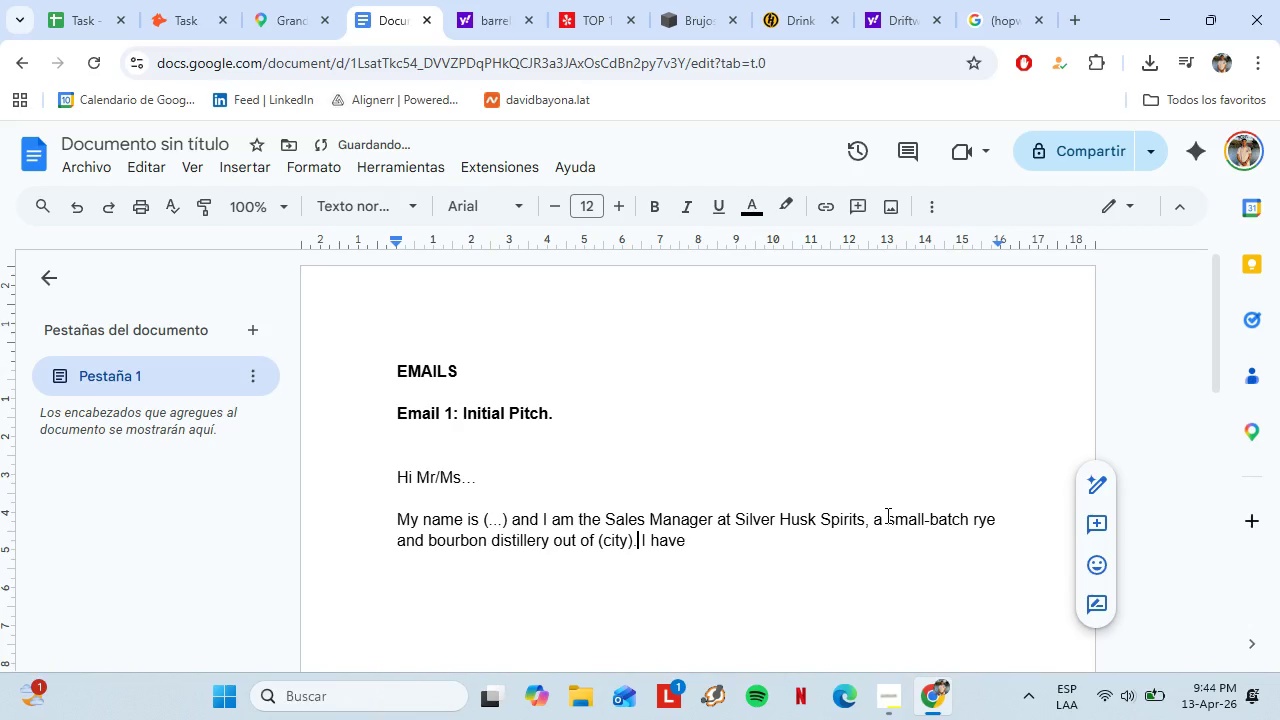 
 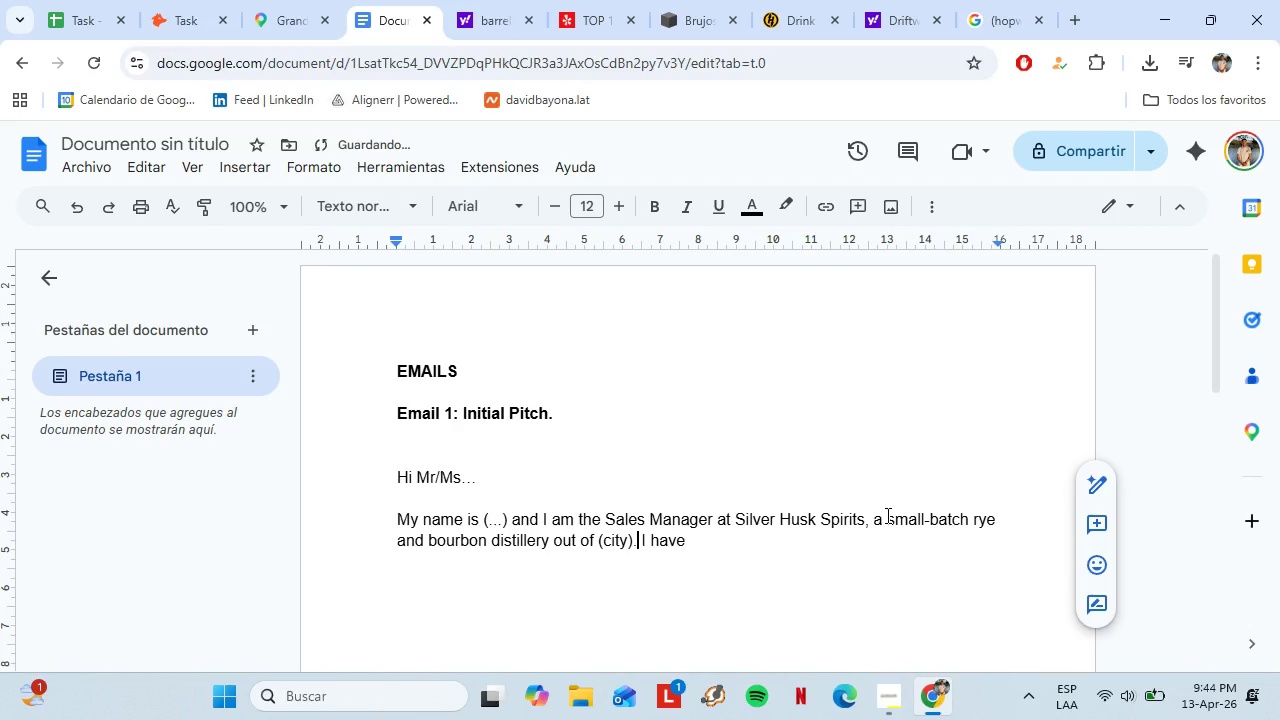 
key(ArrowRight)
 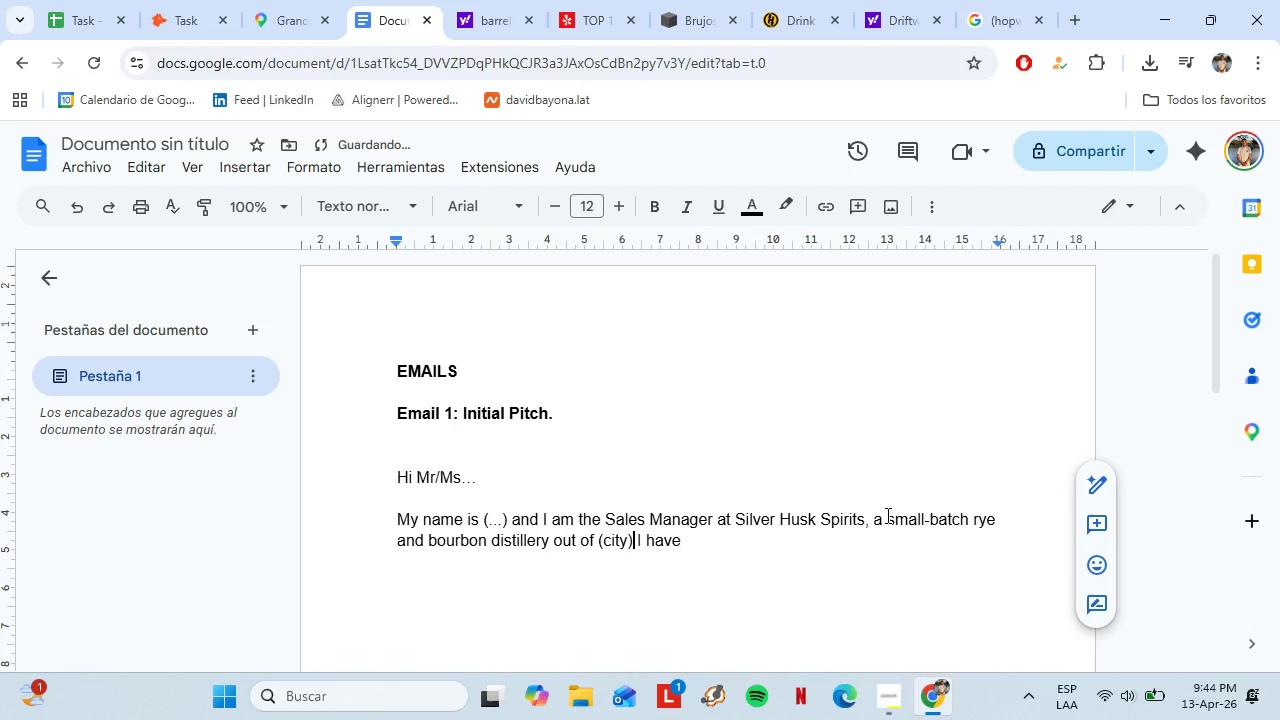 
key(Backspace)
 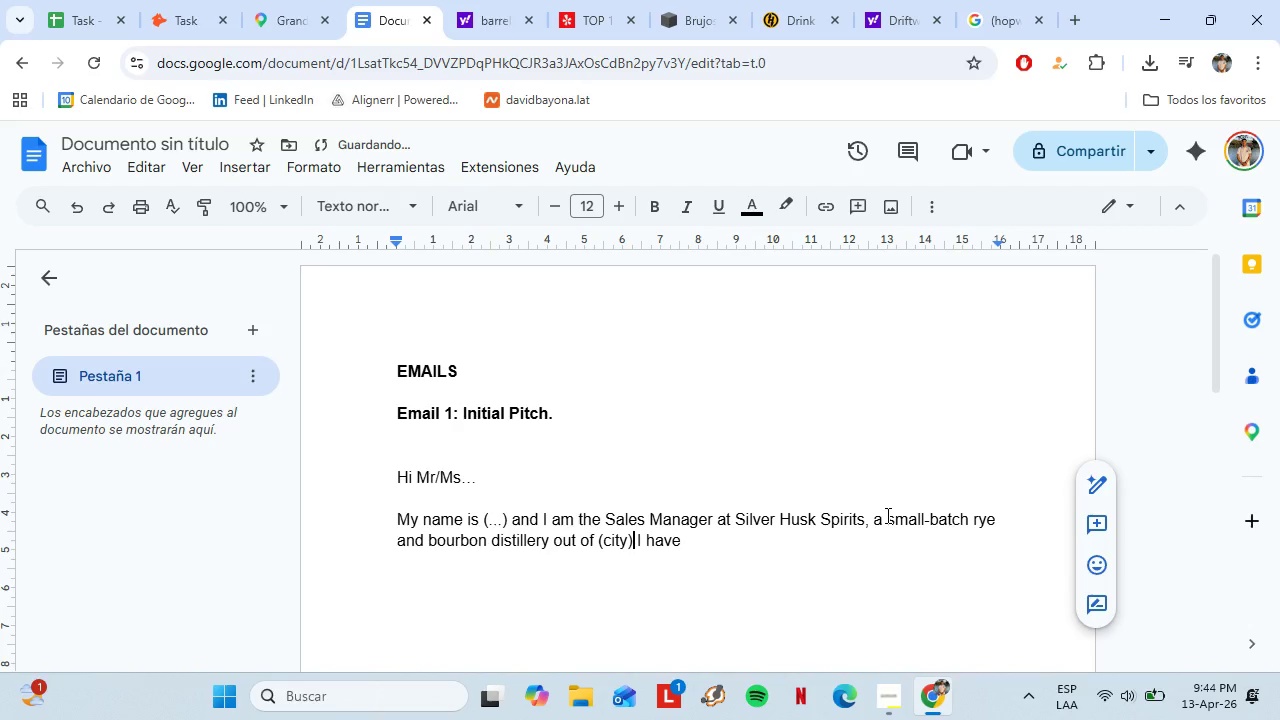 
key(Shift+Period)
 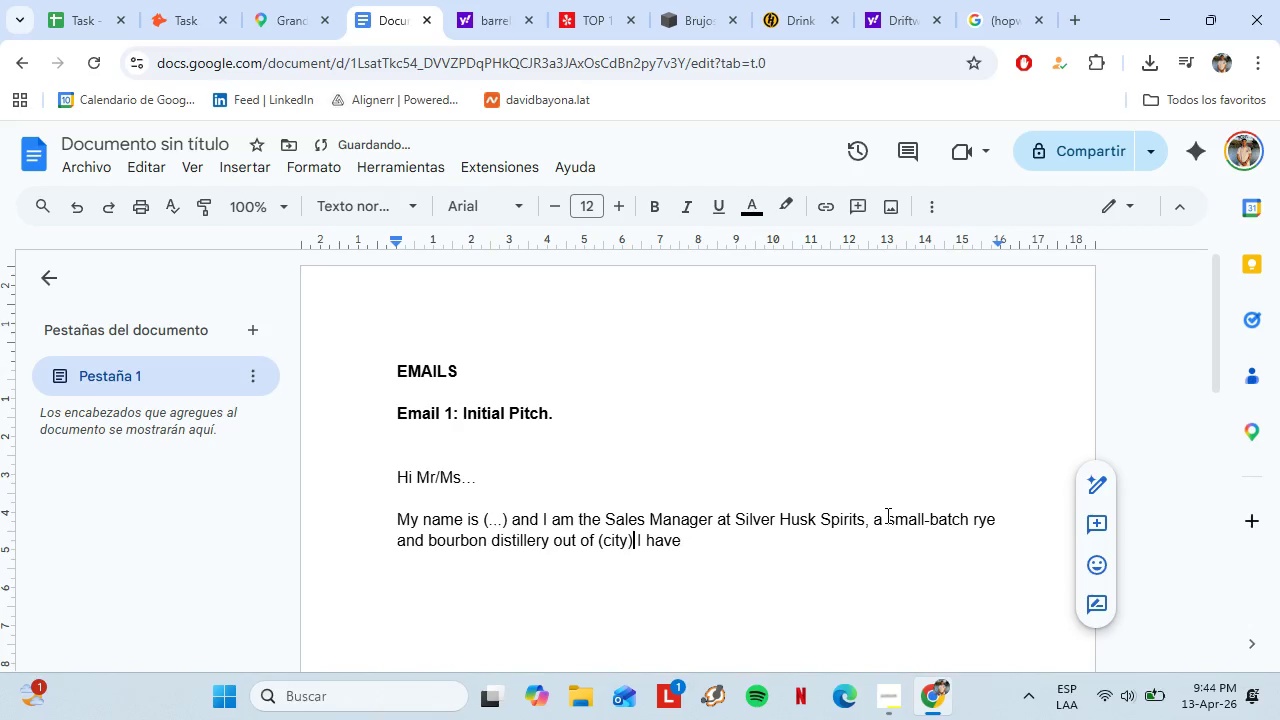 
key(Backspace)
 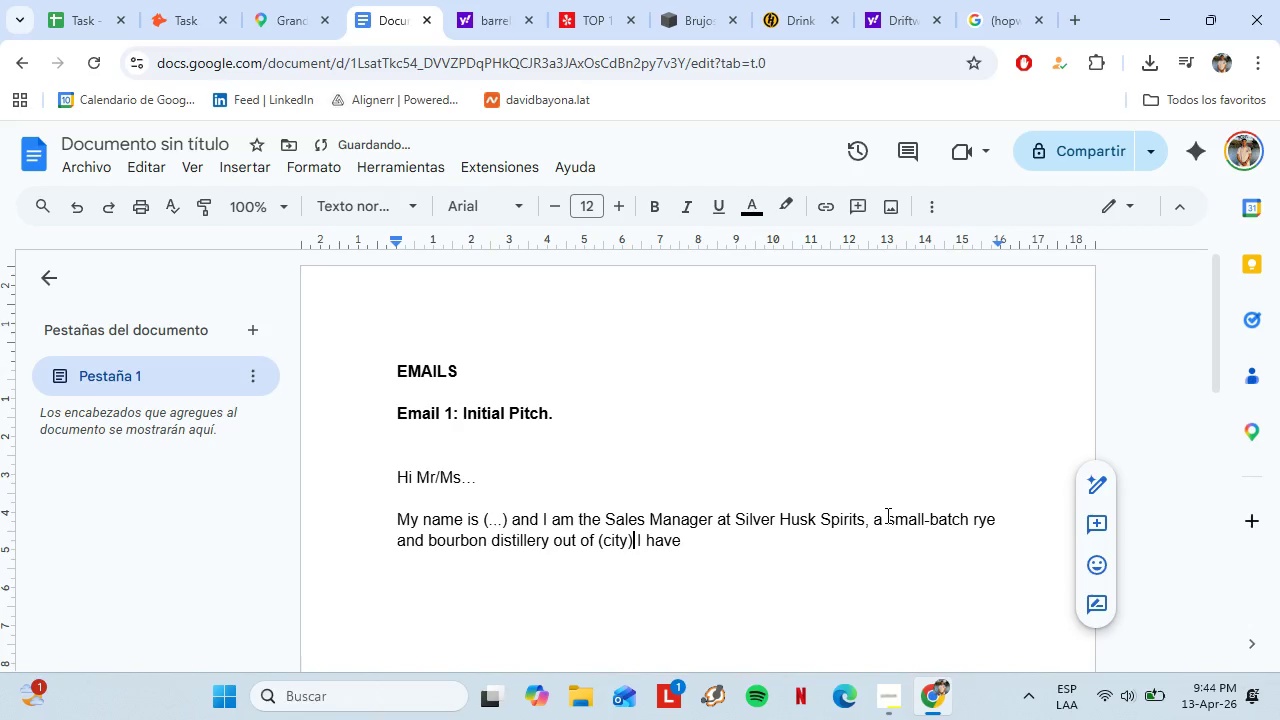 
key(Period)
 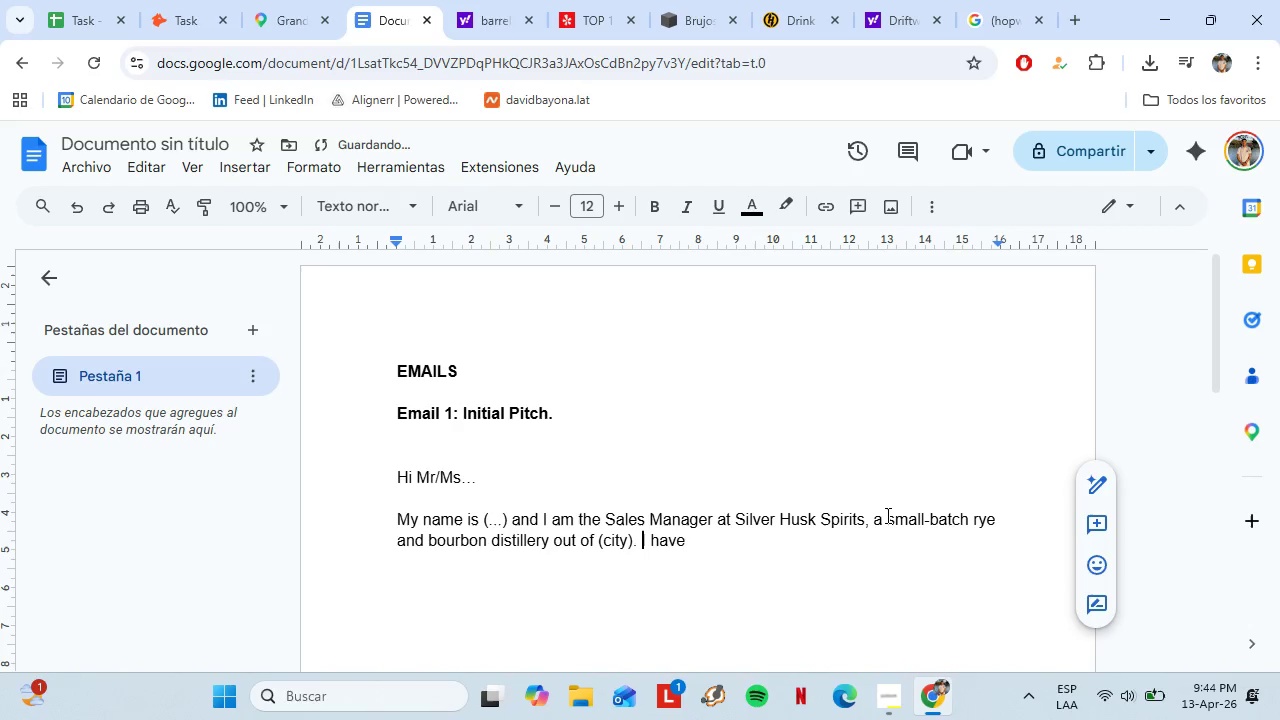 
hold_key(key=ArrowRight, duration=0.64)
 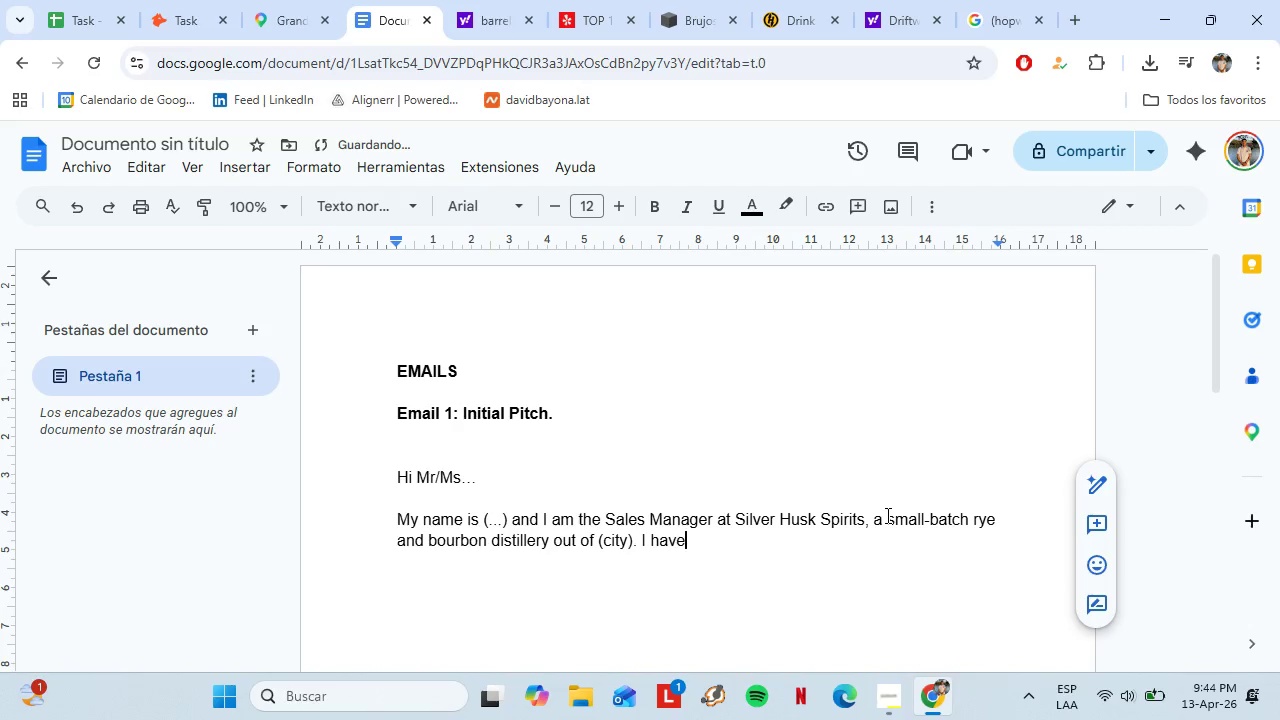 
key(ArrowRight)
 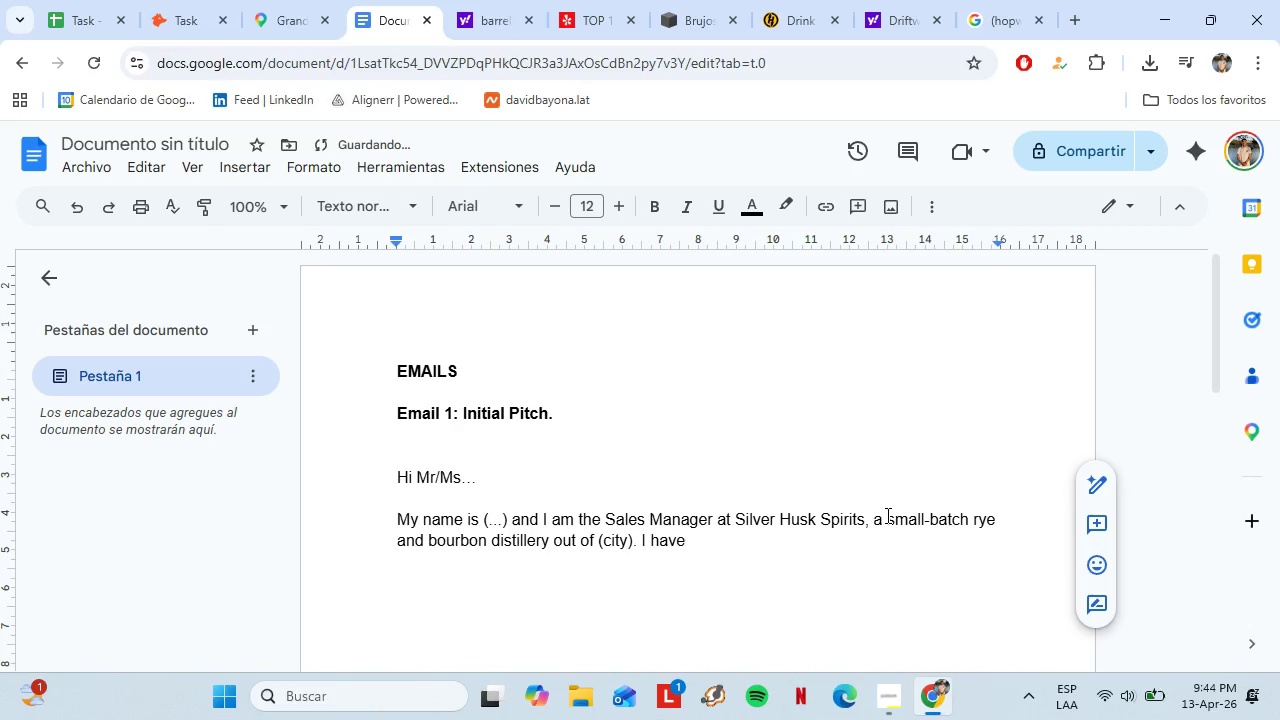 
type( been followinf)
key(Backspace)
type(g your barrel program for a while and *context note()
 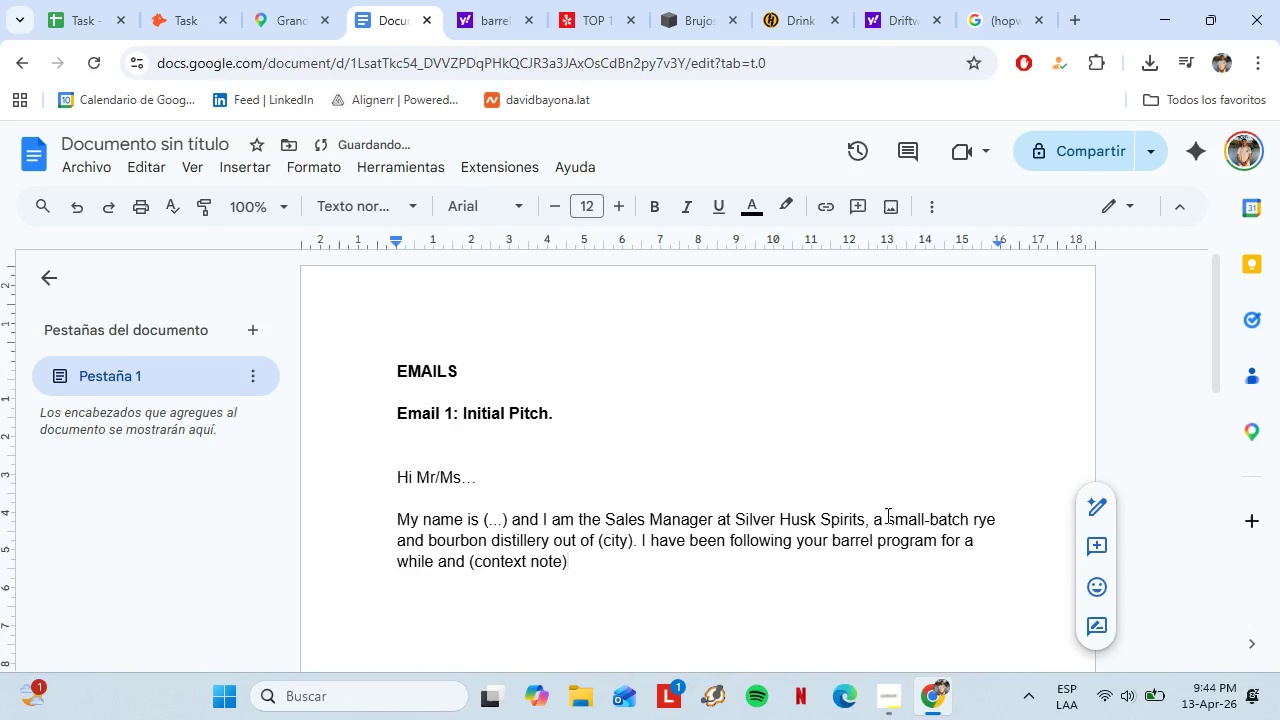 
key(Period)
 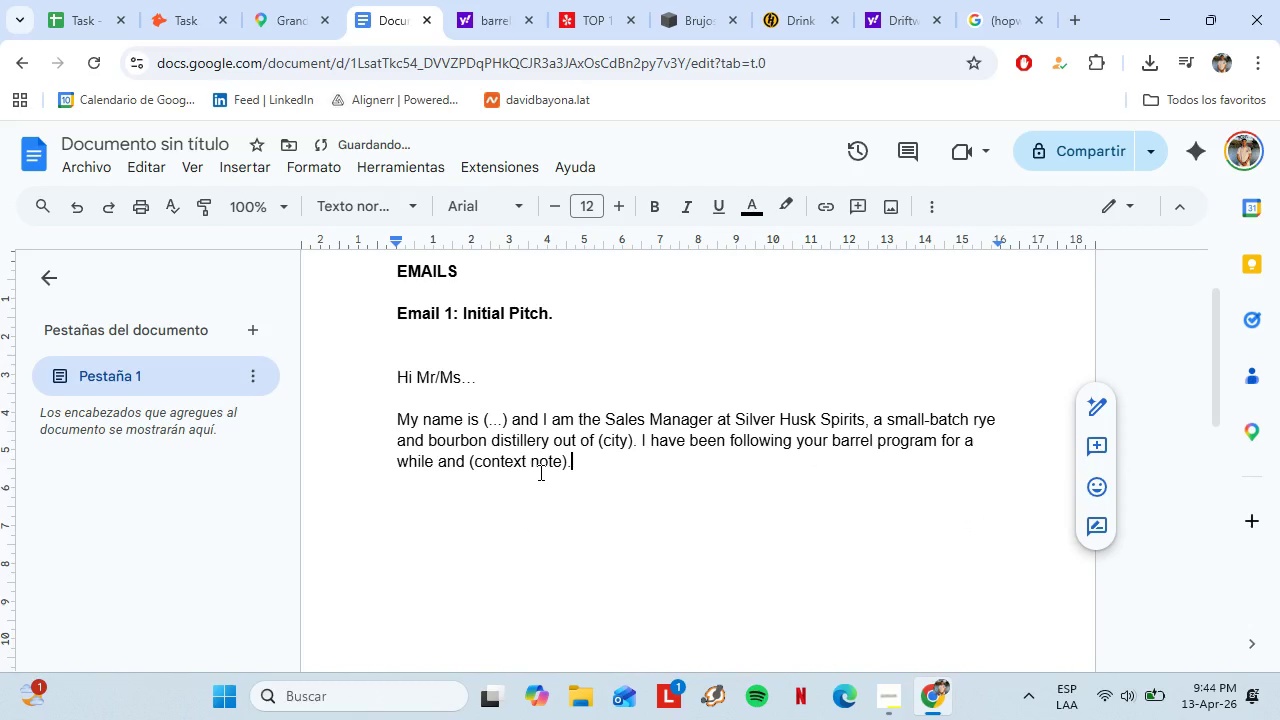 
key(Shift+Enter)
 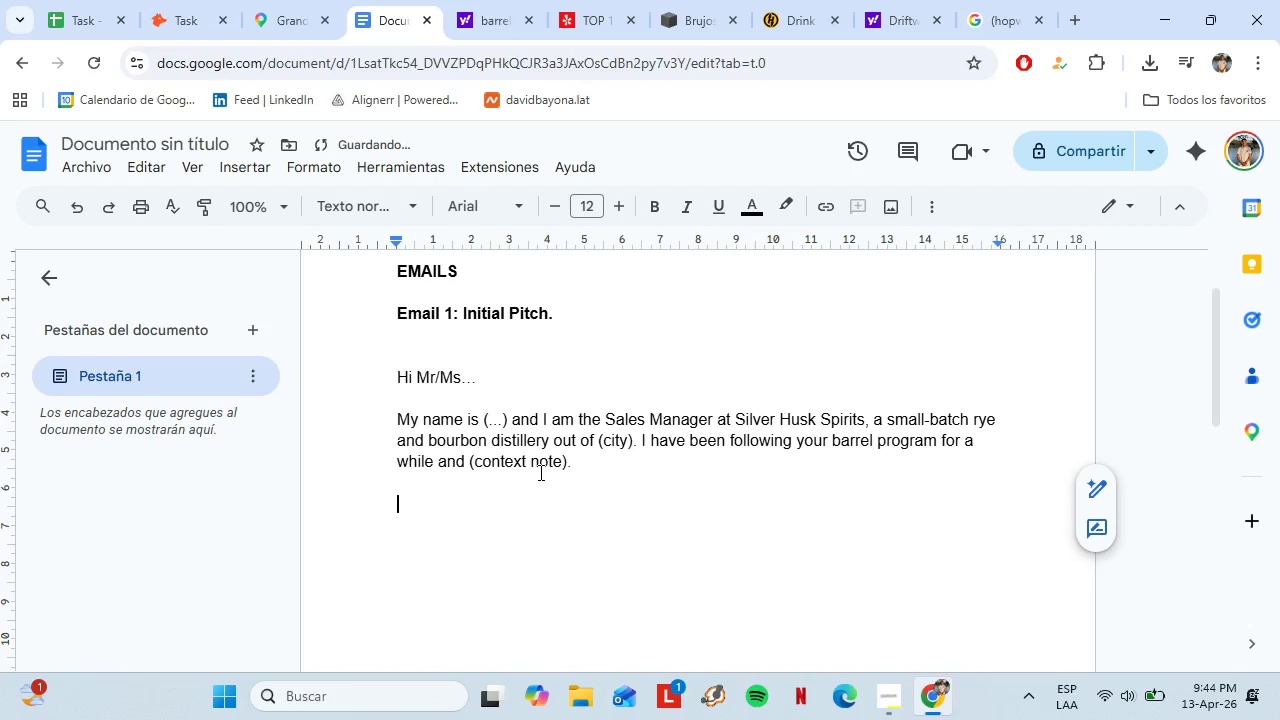 
key(Shift+Enter)
 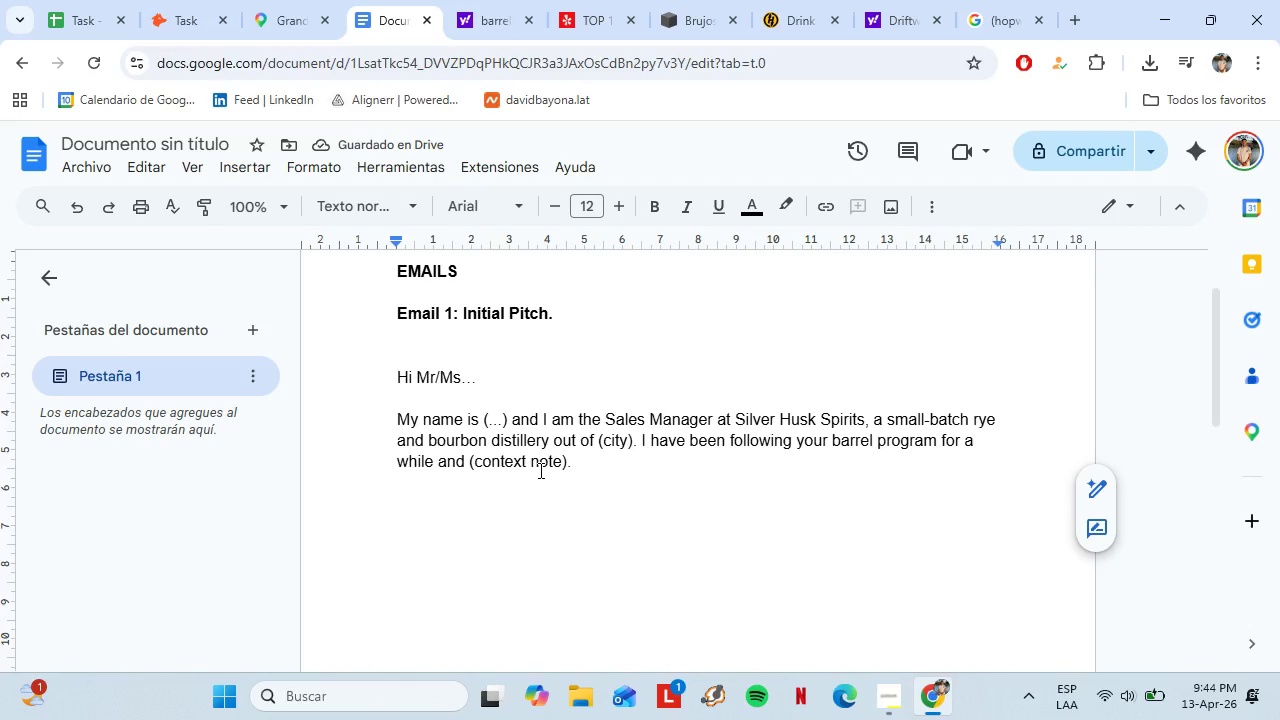 
scroll: coordinate [590, 558], scroll_direction: down, amount: 1.0
 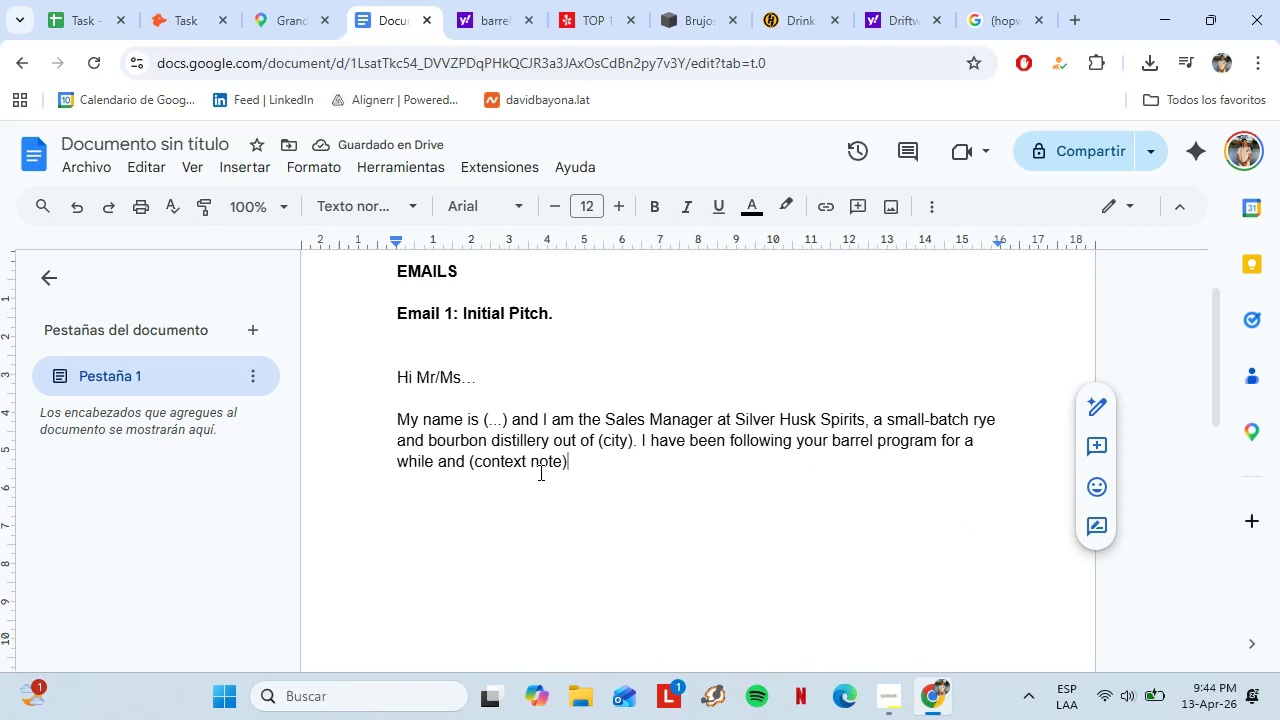 
type(We[re launching a Barrel Exchange iniative and I think there iu)
key(Backspace)
key(Backspace)
type(is a genuinely intere)
 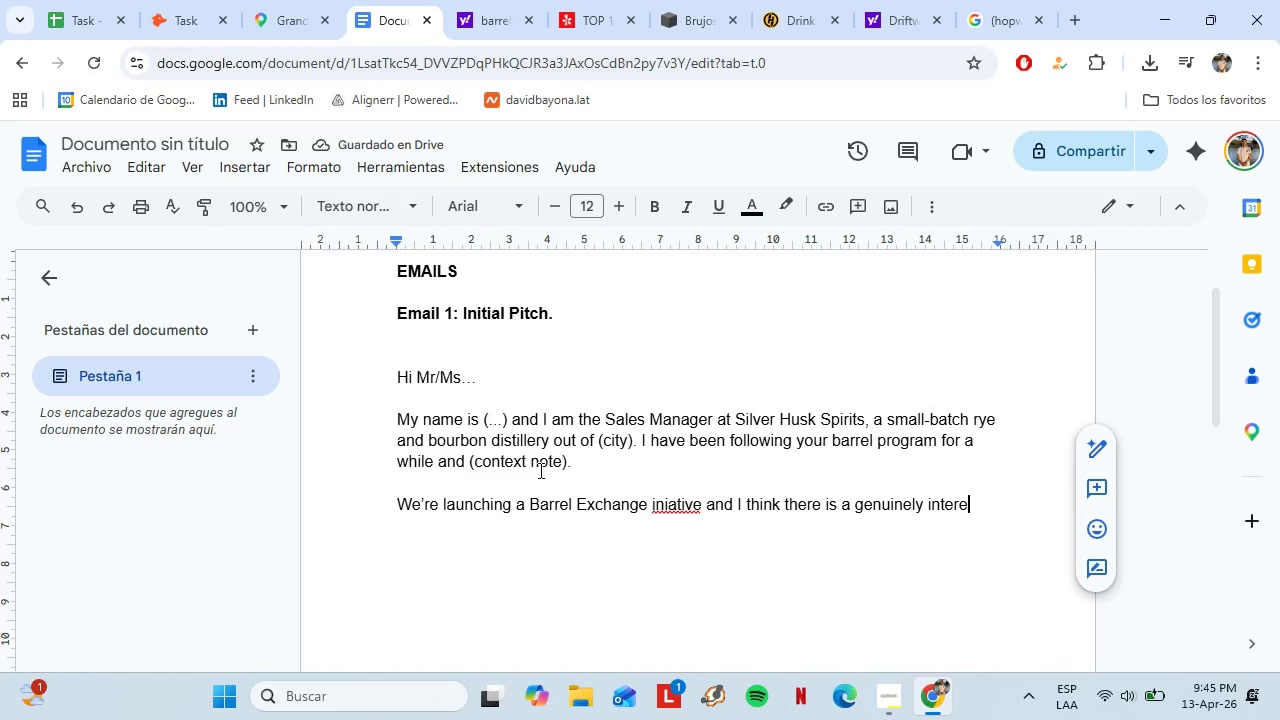 
type(sting here for both of us,)
key(Backspace)
type(.)
 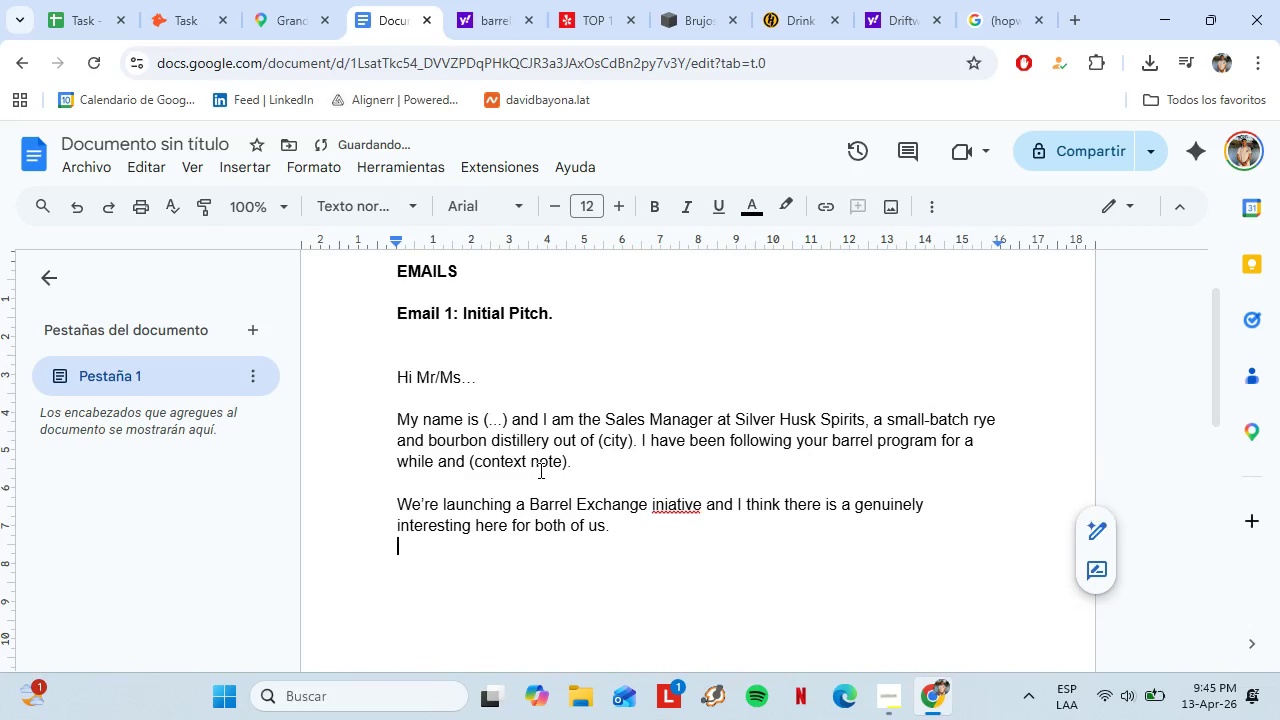 
key(Shift+Enter)
 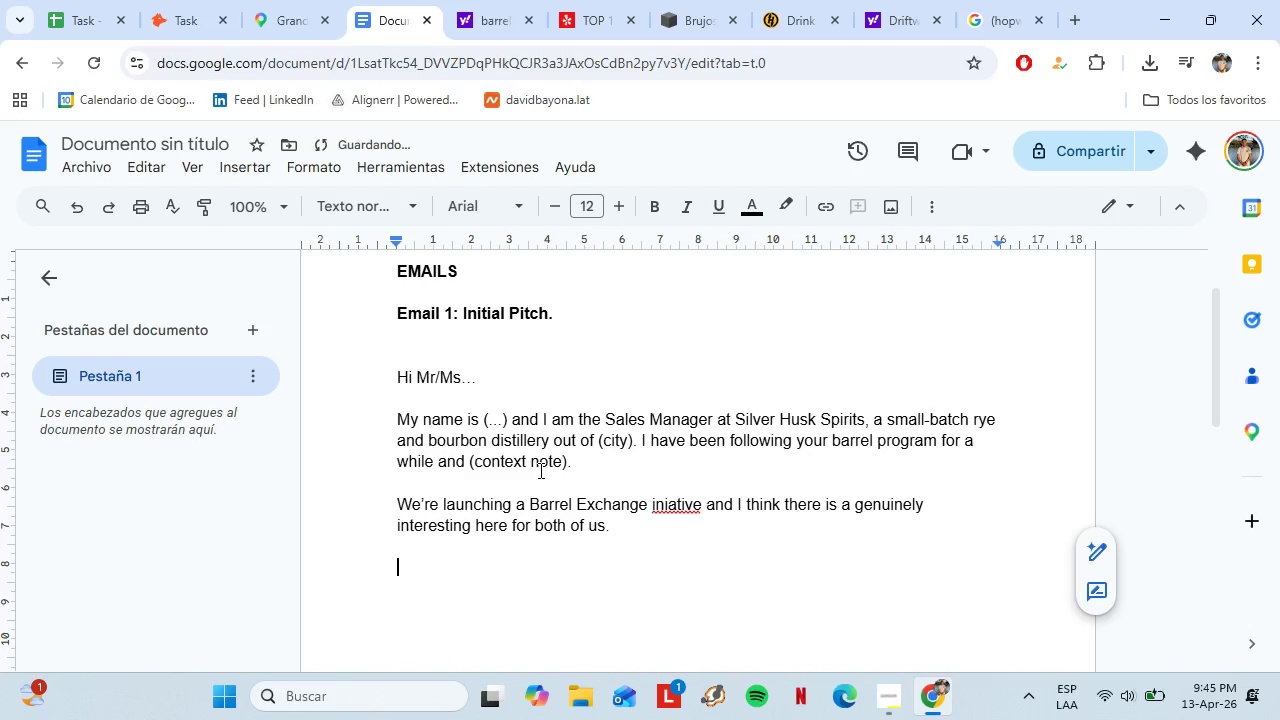 
key(Shift+Enter)
 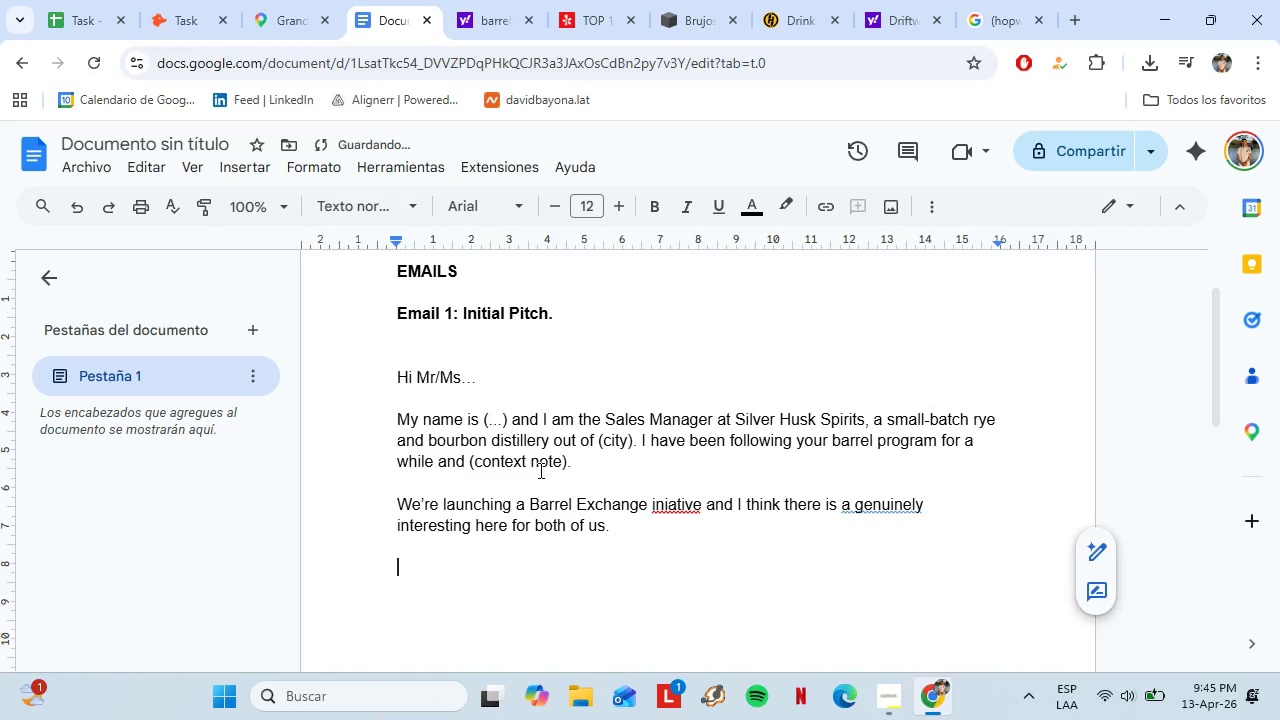 
type(H)
key(Backspace)
type(Here)
key(Backspace)
type(e )
key(Backspace)
type([s the idea> We offer frs)
key(Backspace)
type(eshly emptied R)
key(Backspace)
type(rye and bourbon barrek)
key(Backspace)
type(ls - s)
key(Backspace)
key(Backspace)
key(Backspace)
type(ti )
key(Backspace)
key(Backspace)
type(o a small number of par[VolumeUp]tme)
key(Backspace)
key(Backspace)
key(Backspace)
type(ner breweries for barrel aged stout and sour production. Once you have used the,)
key(Backspace)
type(m, we recali)
key(Backspace)
key(Backspace)
key(Backspace)
type(laim the barres)
key(Backspace)
type(ls and use the beer soaked wood to finish a limited whisj)
key(Backspace)
type(key relead)
key(Backspace)
type(se. Both sides get something eare)
key(Backspace)
key(Backspace)
key(Backspace)
key(Backspace)
type(rare, you h)
key(Backspace)
type(get premium br)
key(Backspace)
type(arrels whit a documente)
 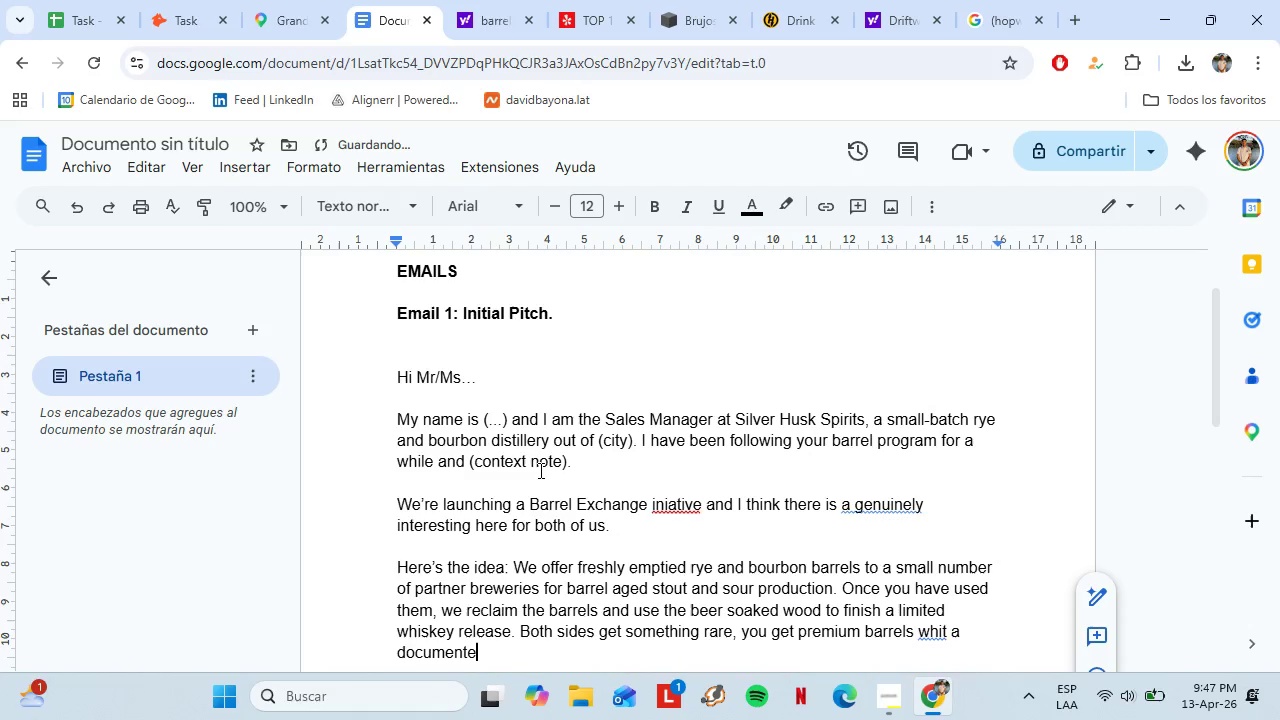 
wait(6.09)
 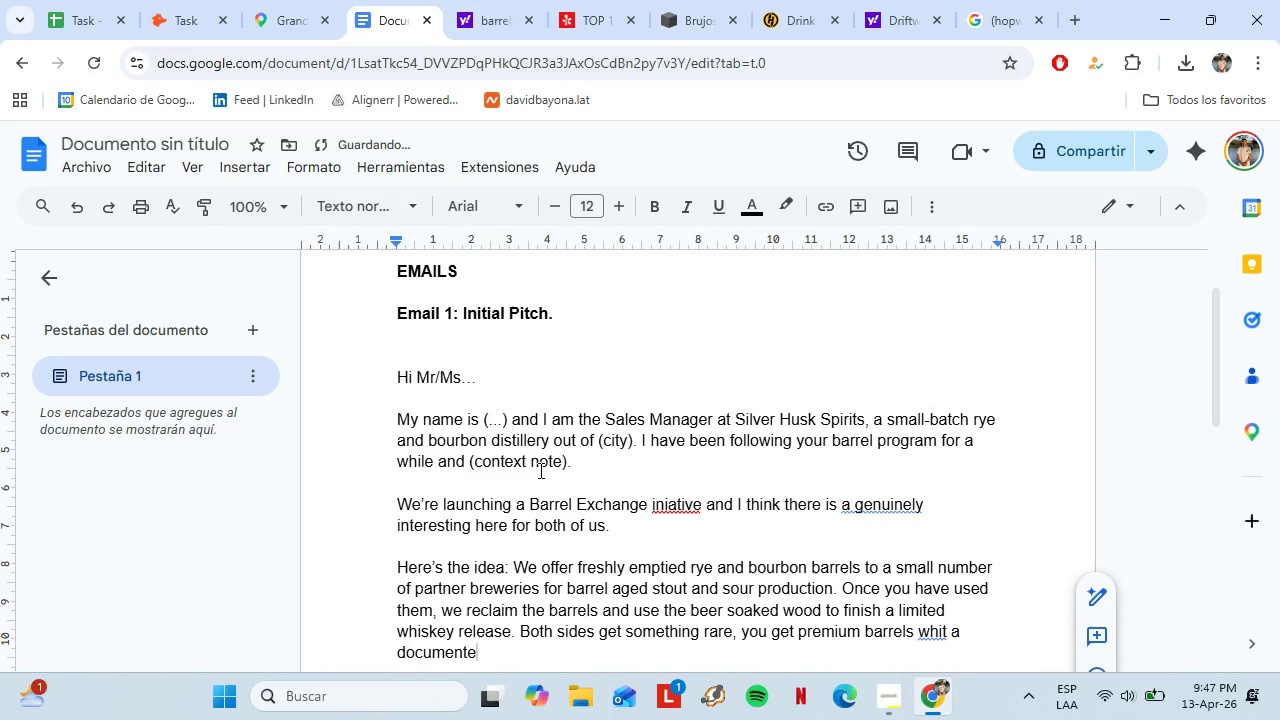 
key(Backspace)
key(Backspace)
key(Backspace)
key(Backspace)
key(Backspace)
type(ith a )
 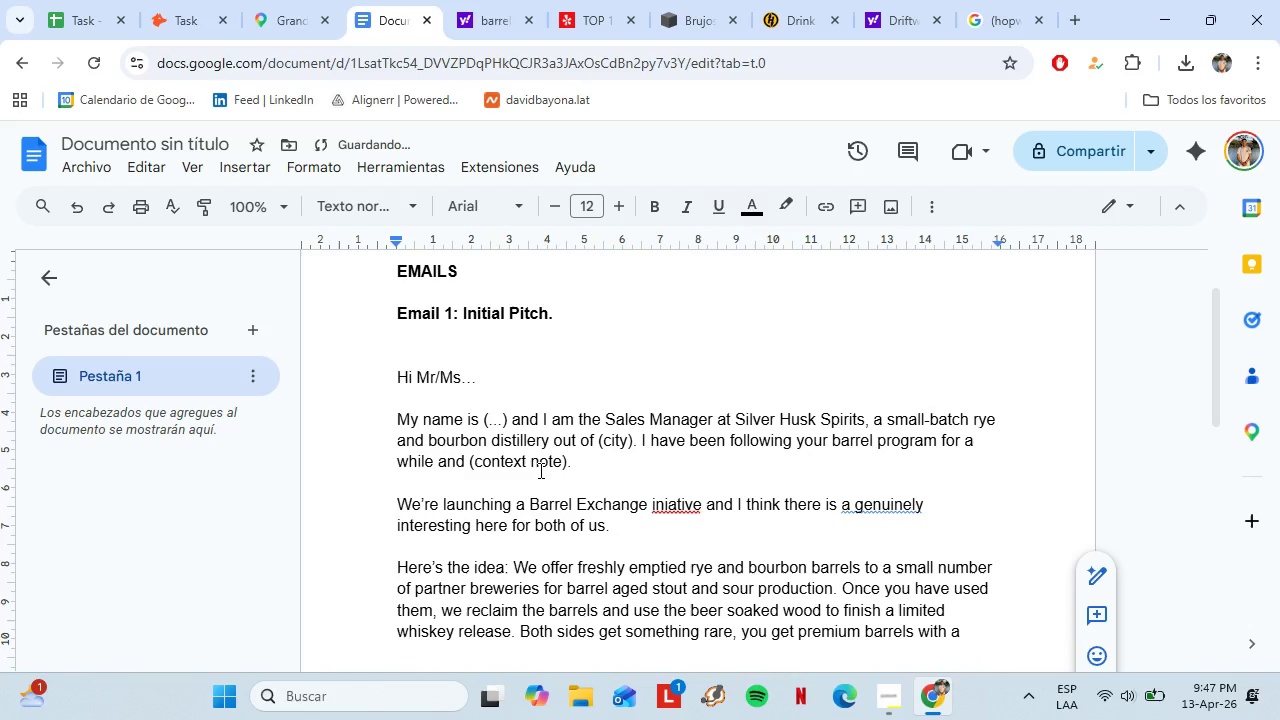 
type(documented spirit history a)
key(Backspace)
key(Backspace)
type(, and we both get a collaboratibe )
key(Backspace)
type( prof)
key(Backspace)
type(di)
key(Backspace)
type(uct with a story worth telling.)
 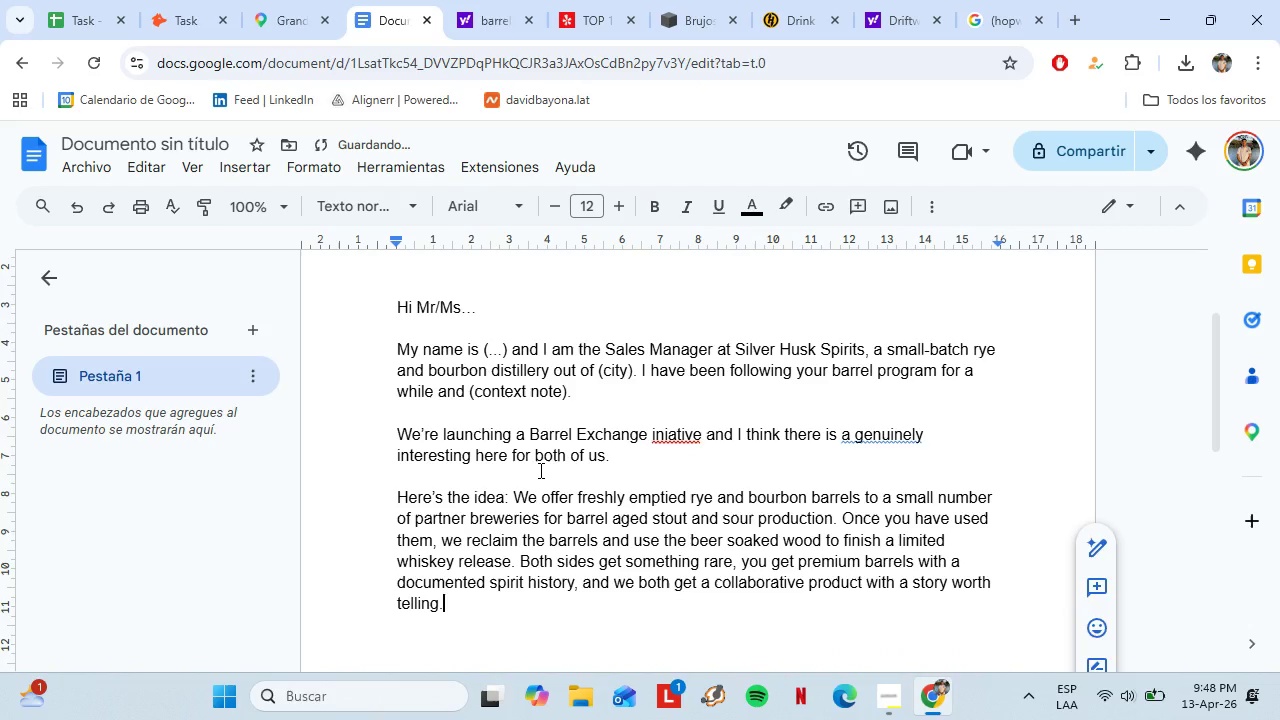 
key(Shift+Enter)
 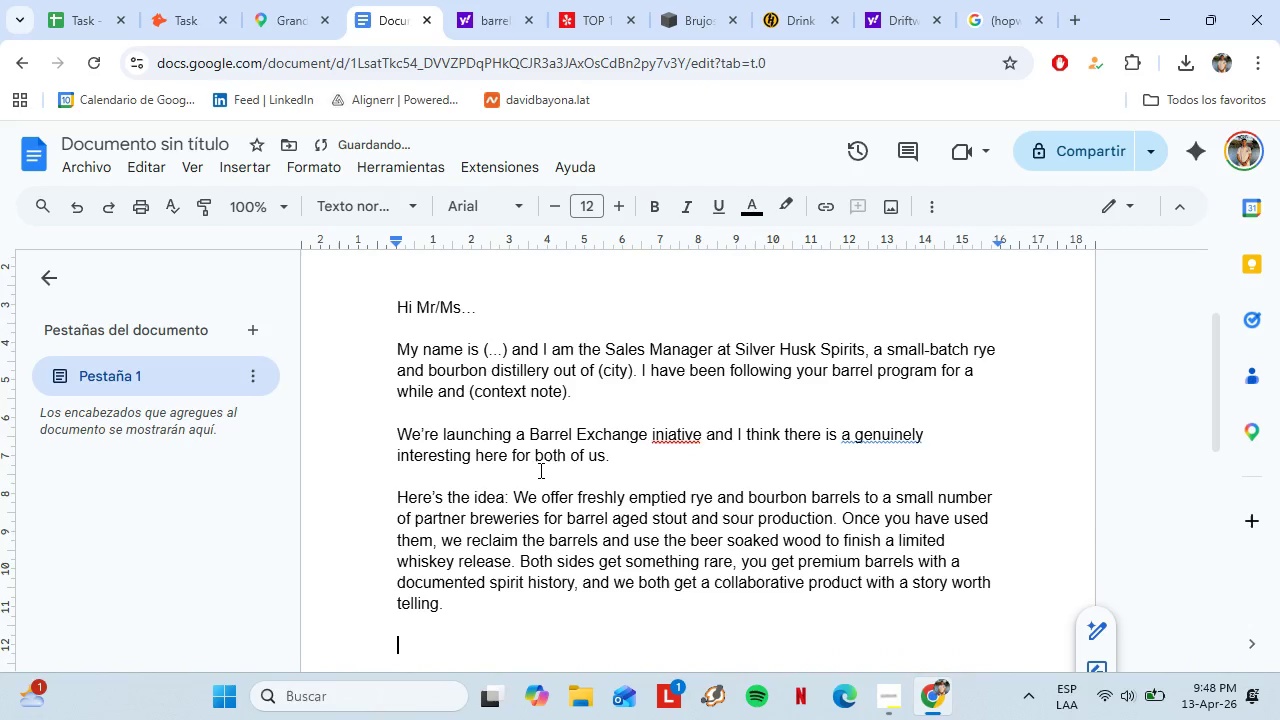 
key(Shift+Enter)
 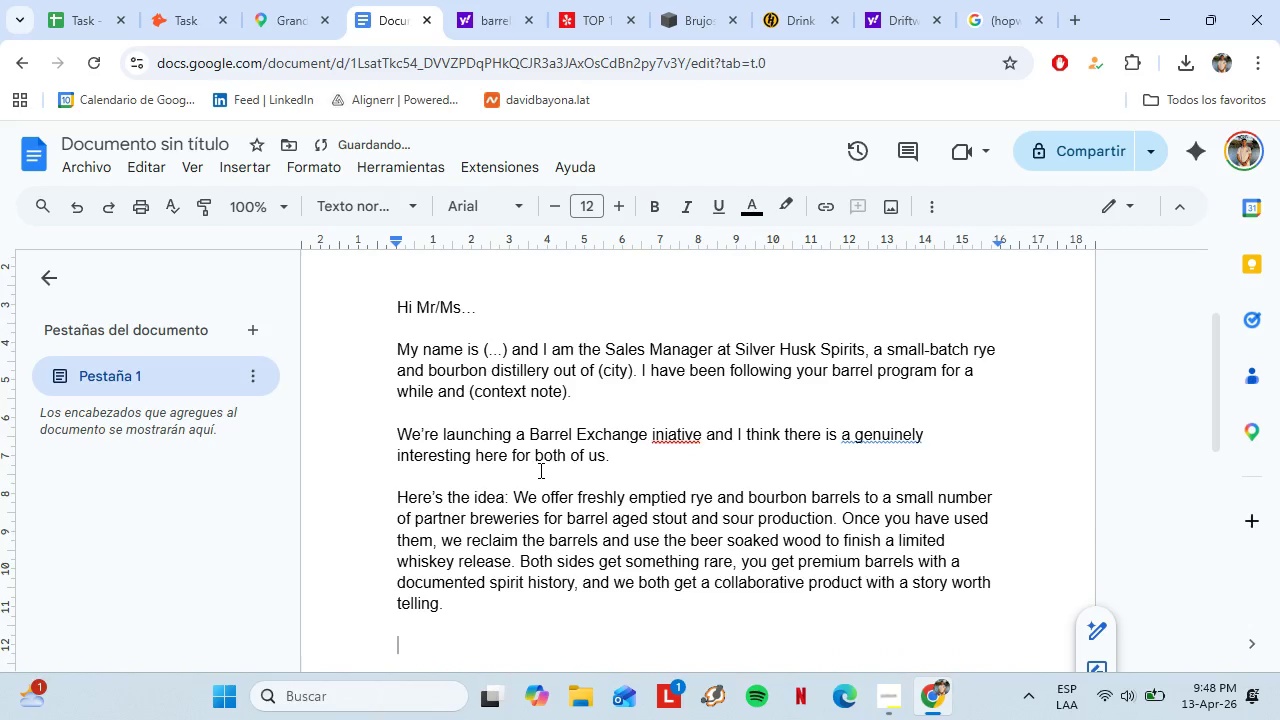 
type(We are bea)
key(Backspace)
type(ing selective. We are only approaching breweries h)
key(Backspace)
type(whose barrel worj)
key(Backspace)
type(k genuinely impresses us.)
 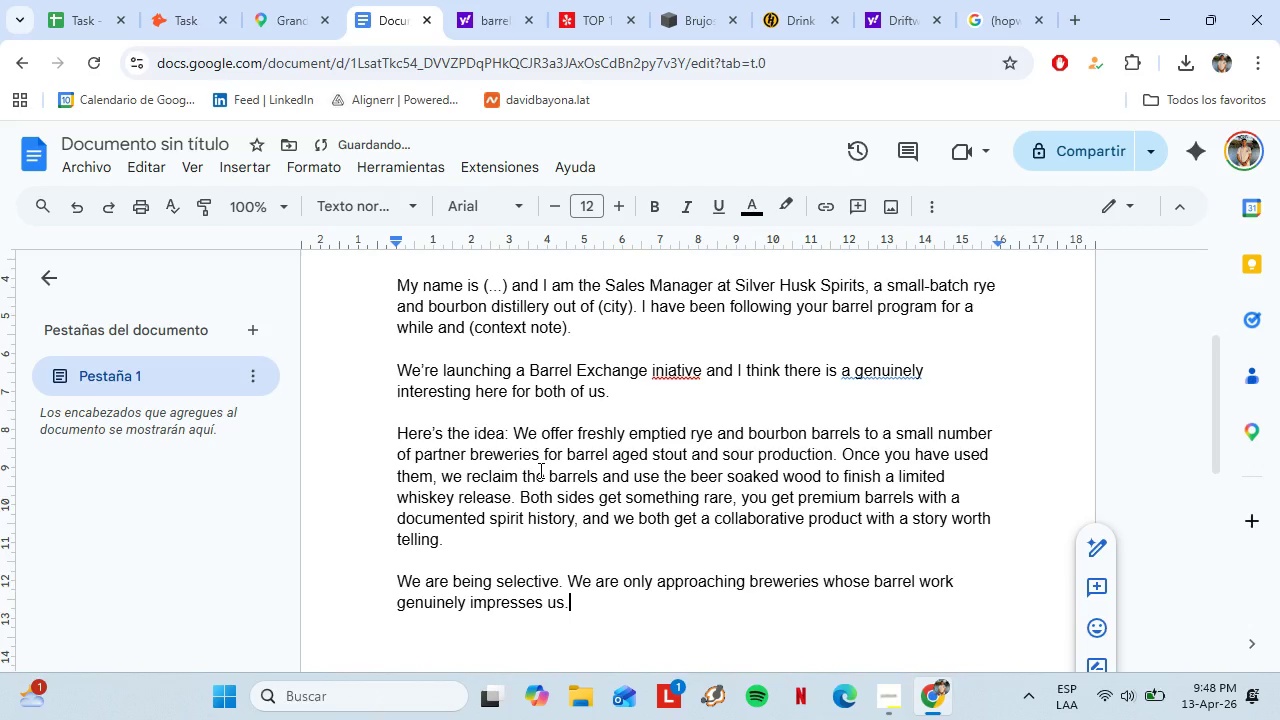 
key(Shift+Enter)
 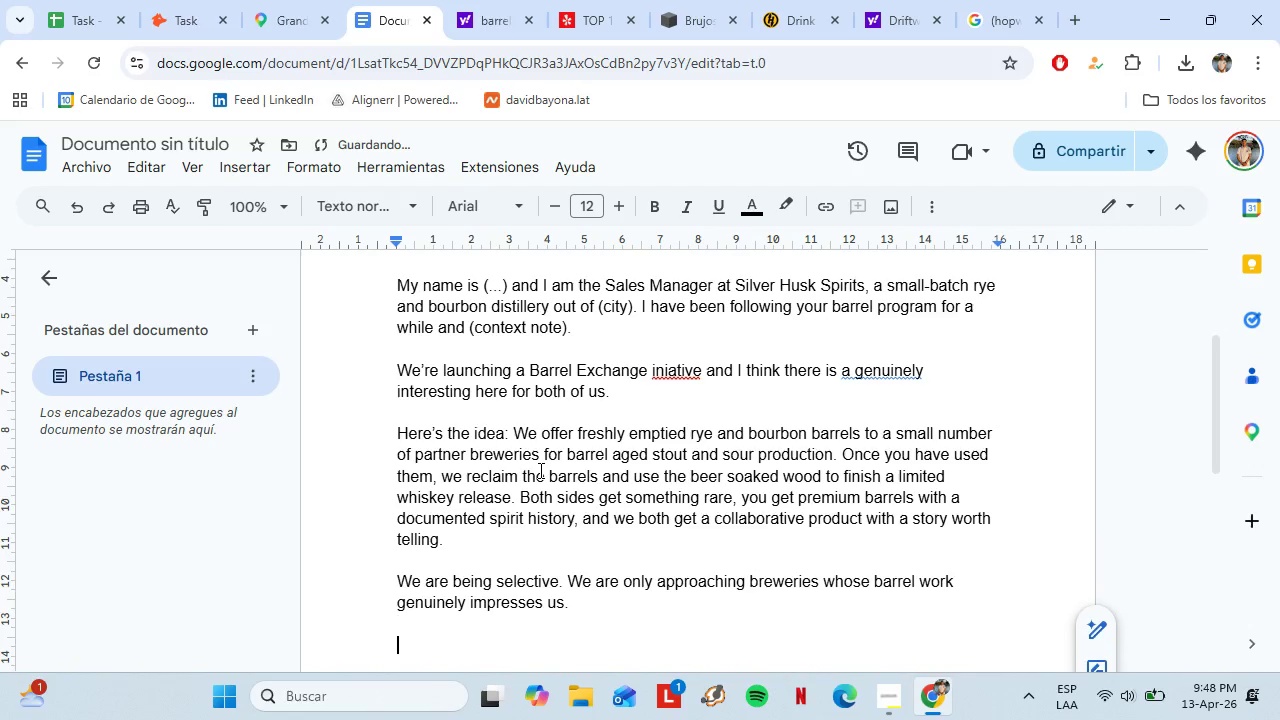 
key(Shift+Enter)
 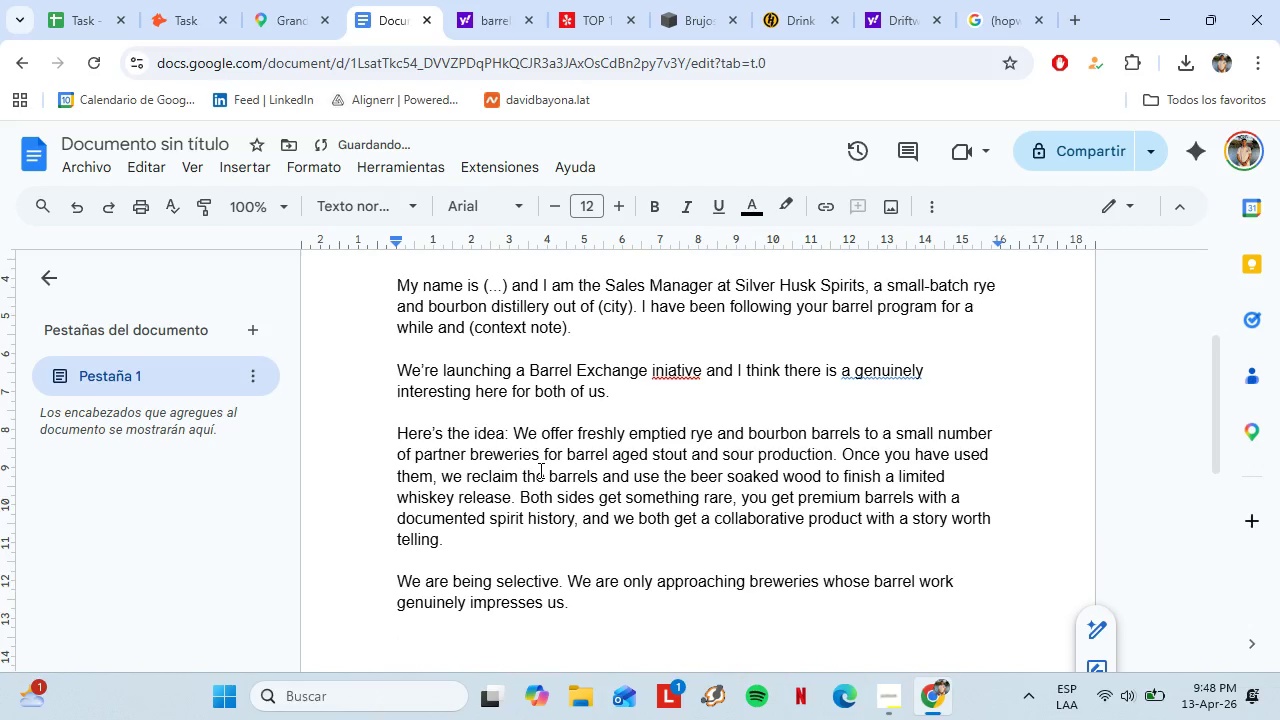 
key(Shift+ShiftLeft)
 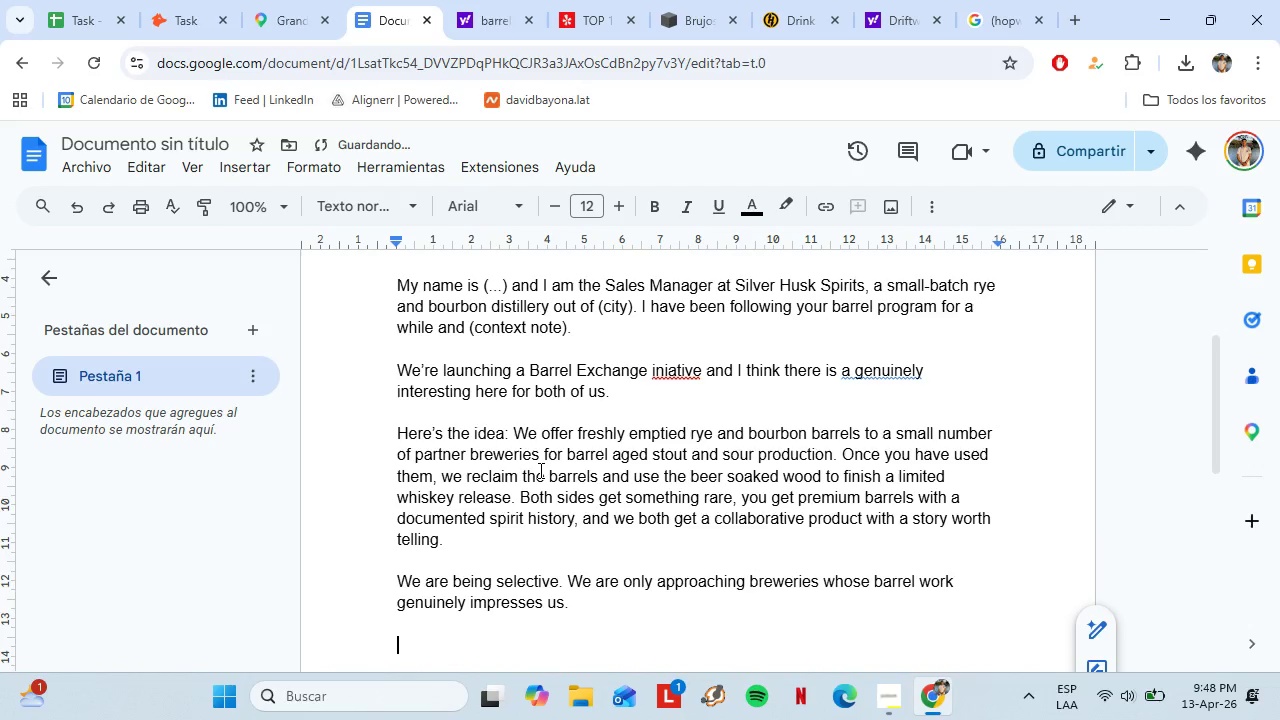 
key(Shift+ShiftLeft)
 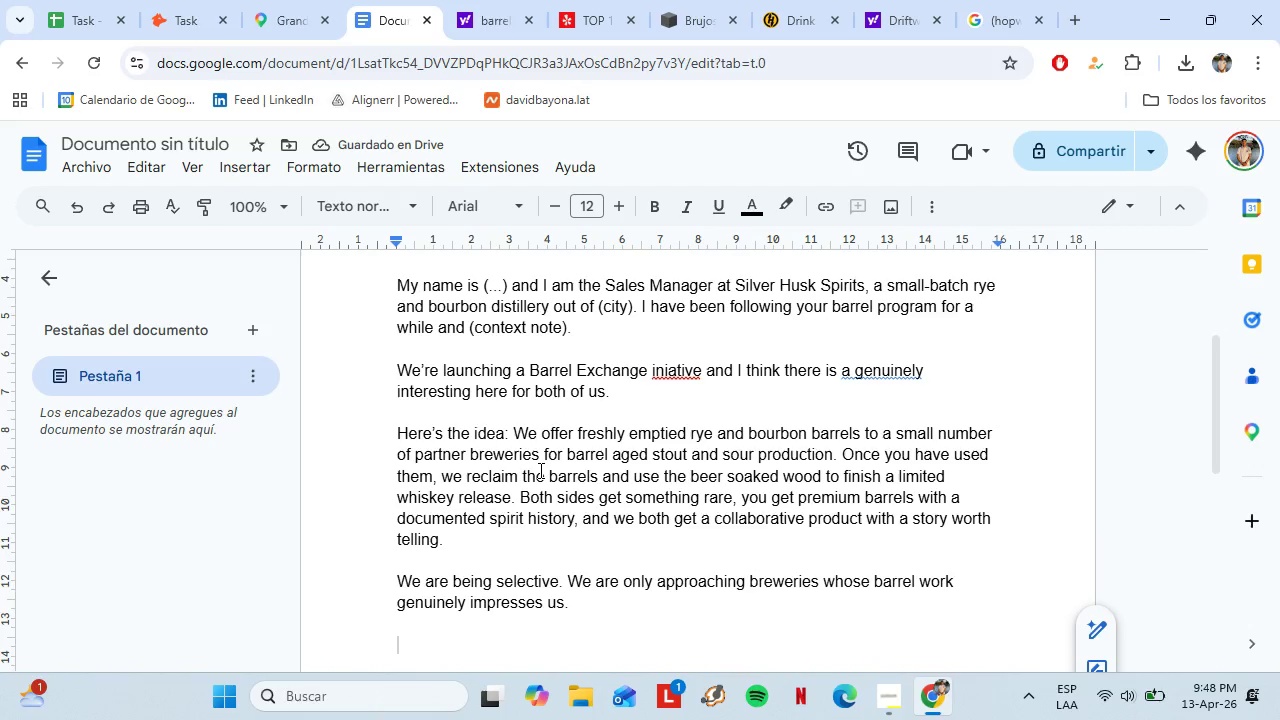 
type(Would you be open to a 15 minute call to see if it makes e)
key(Backspace)
type(sense for your prof)
key(Backspace)
type(gram{)
 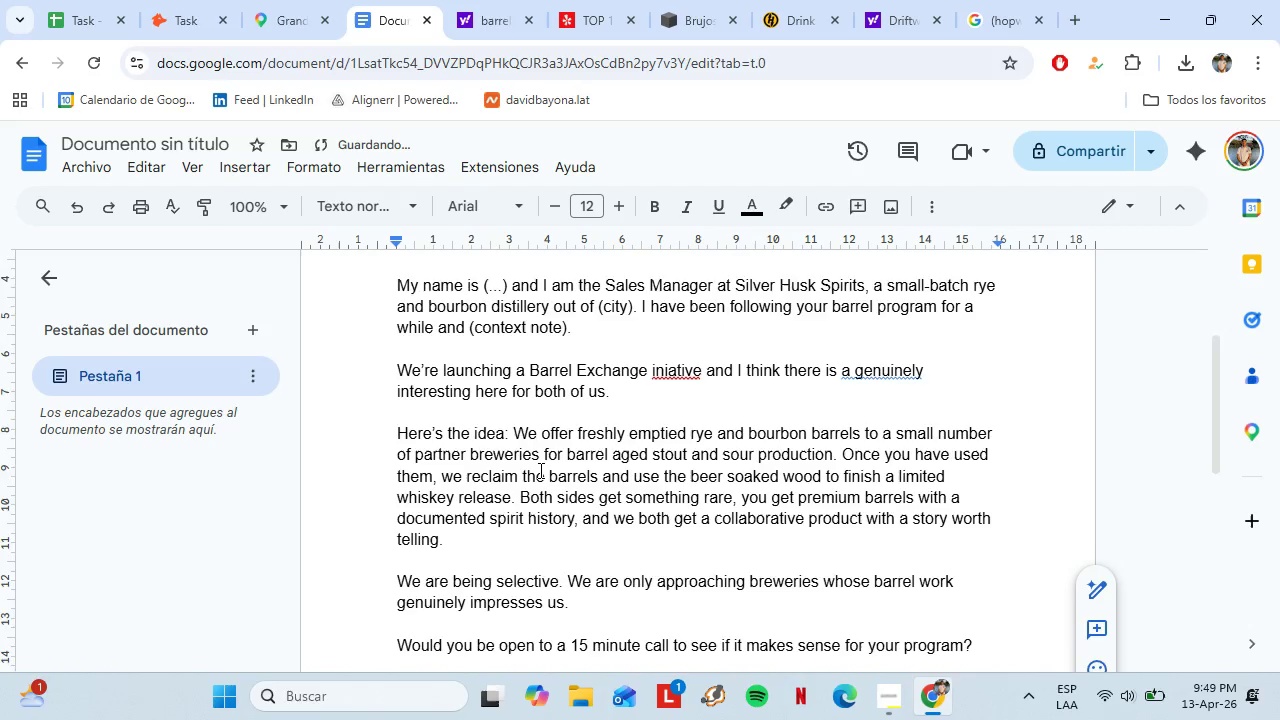 
 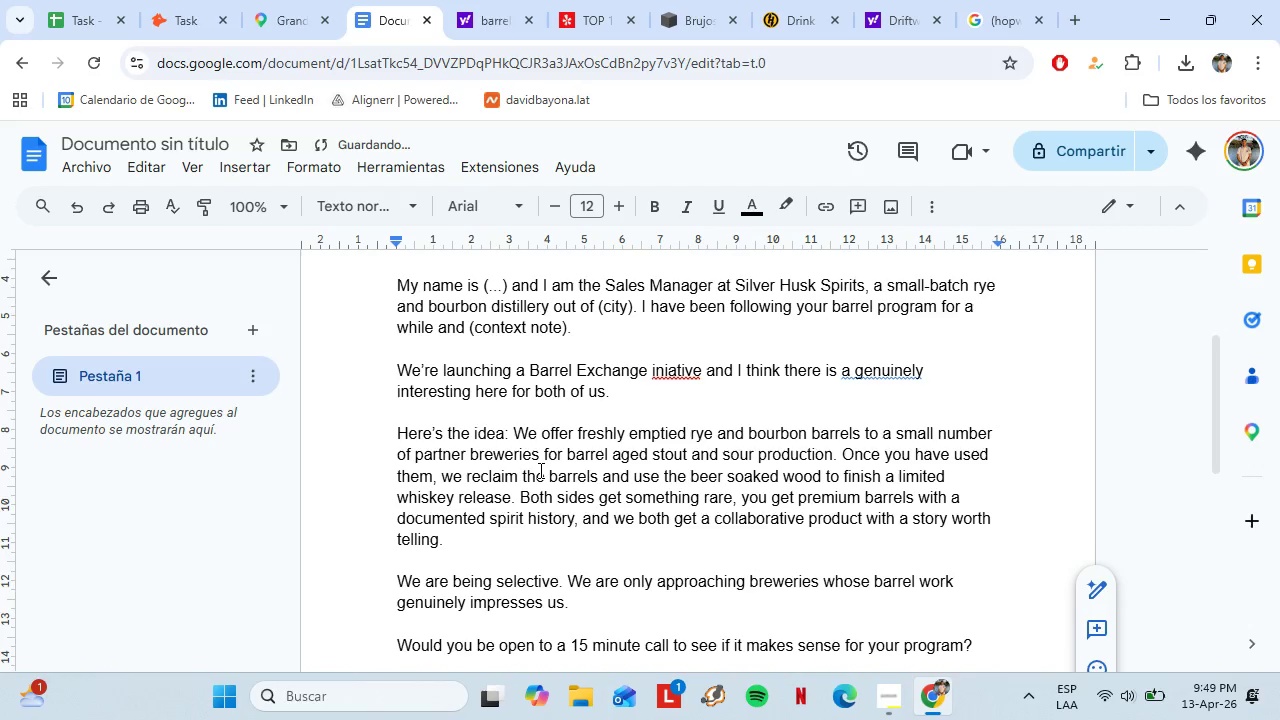 
key(Enter)
 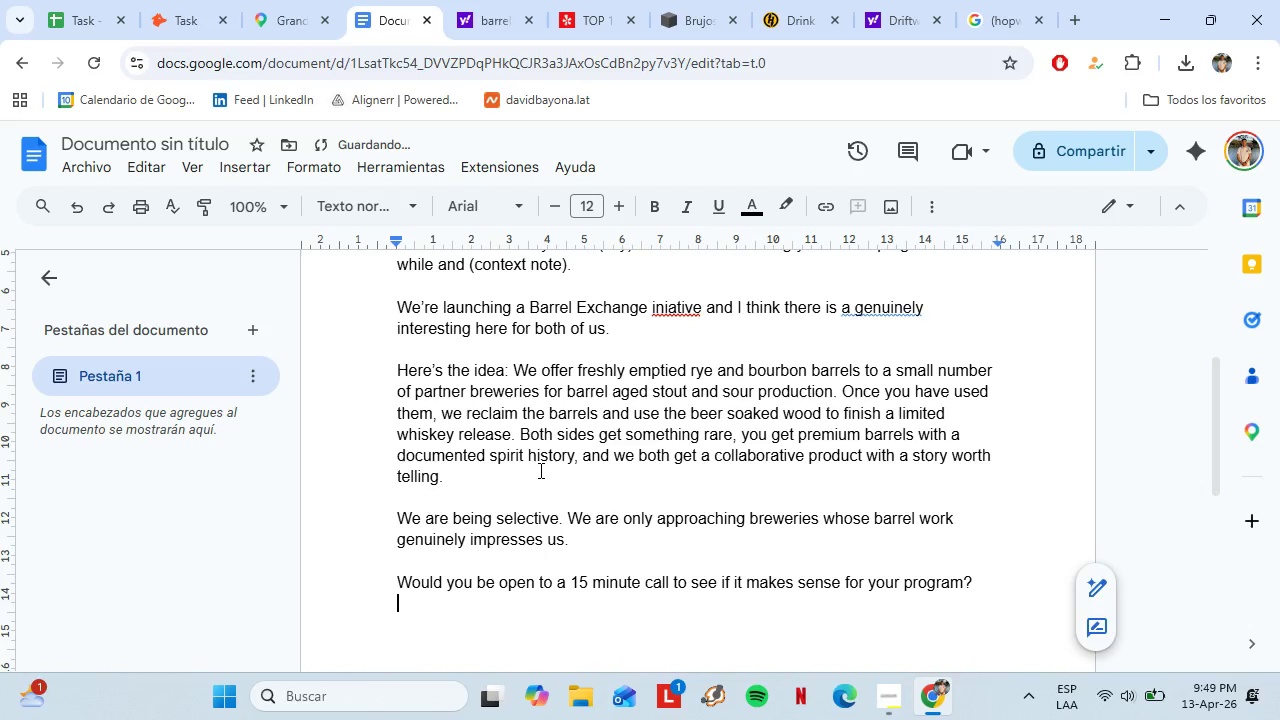 
key(Enter)
 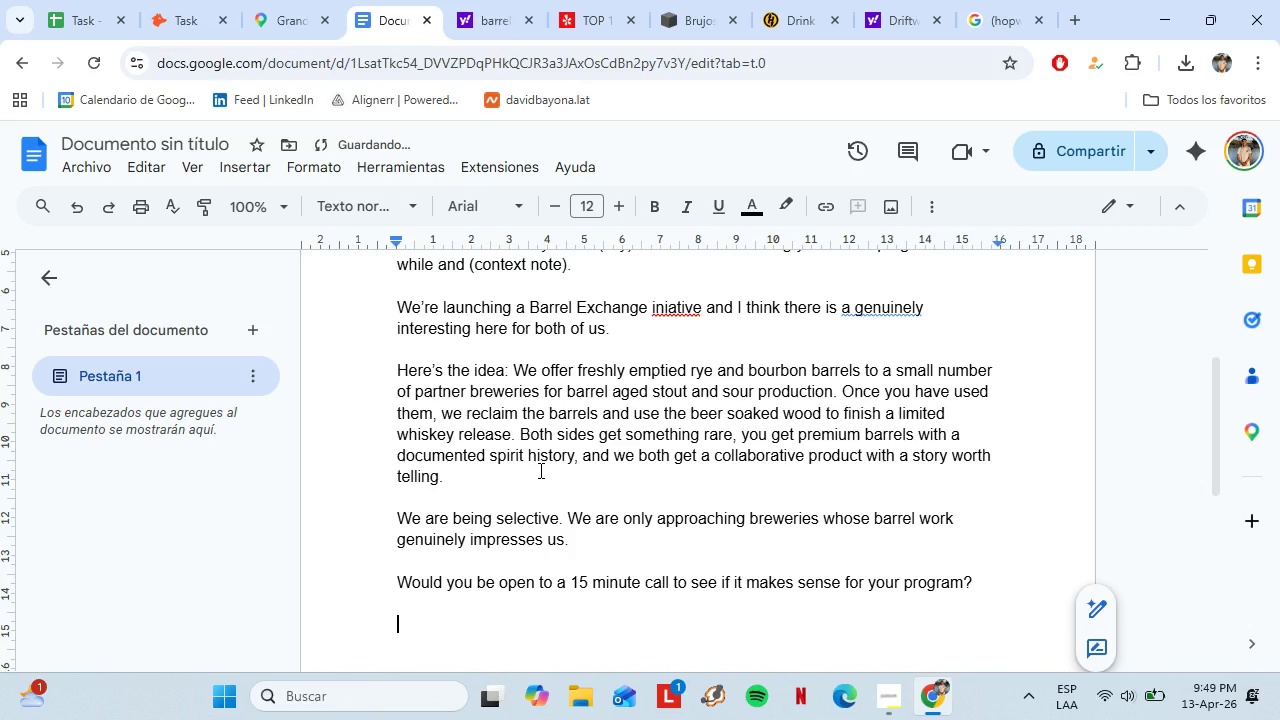 
type(*name()
 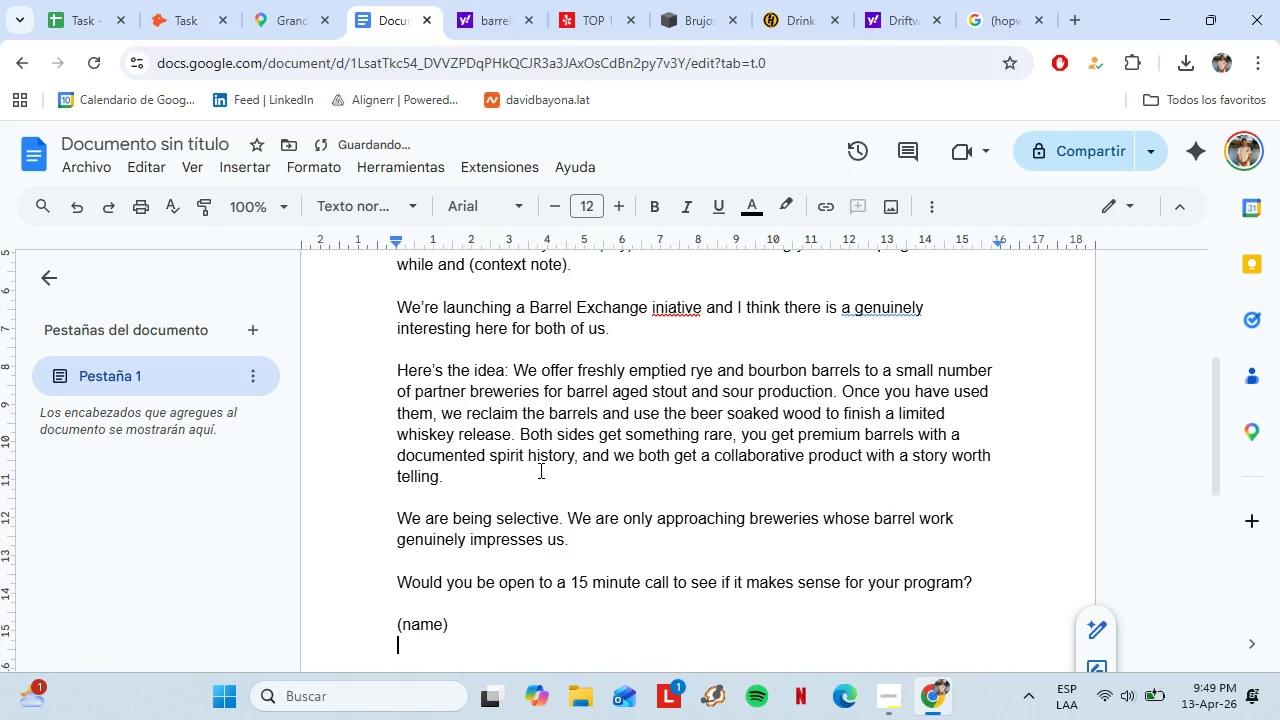 
key(Shift+Enter)
 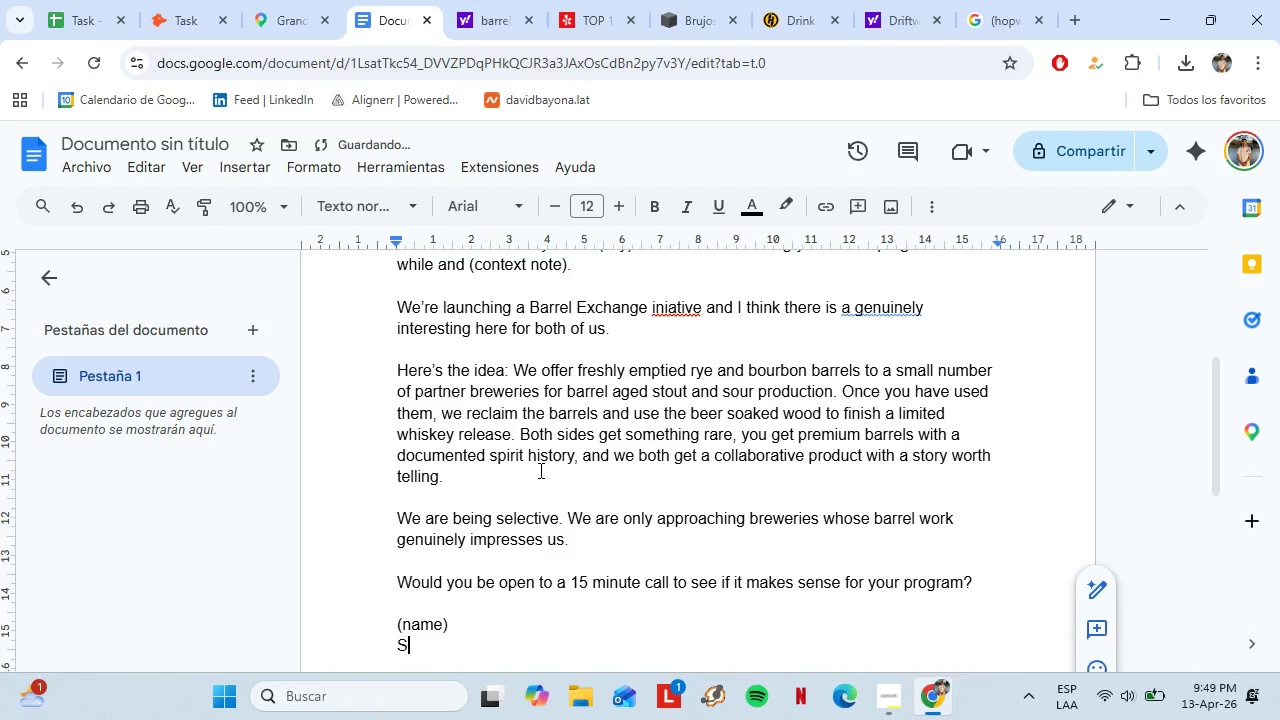 
type(Silv)
 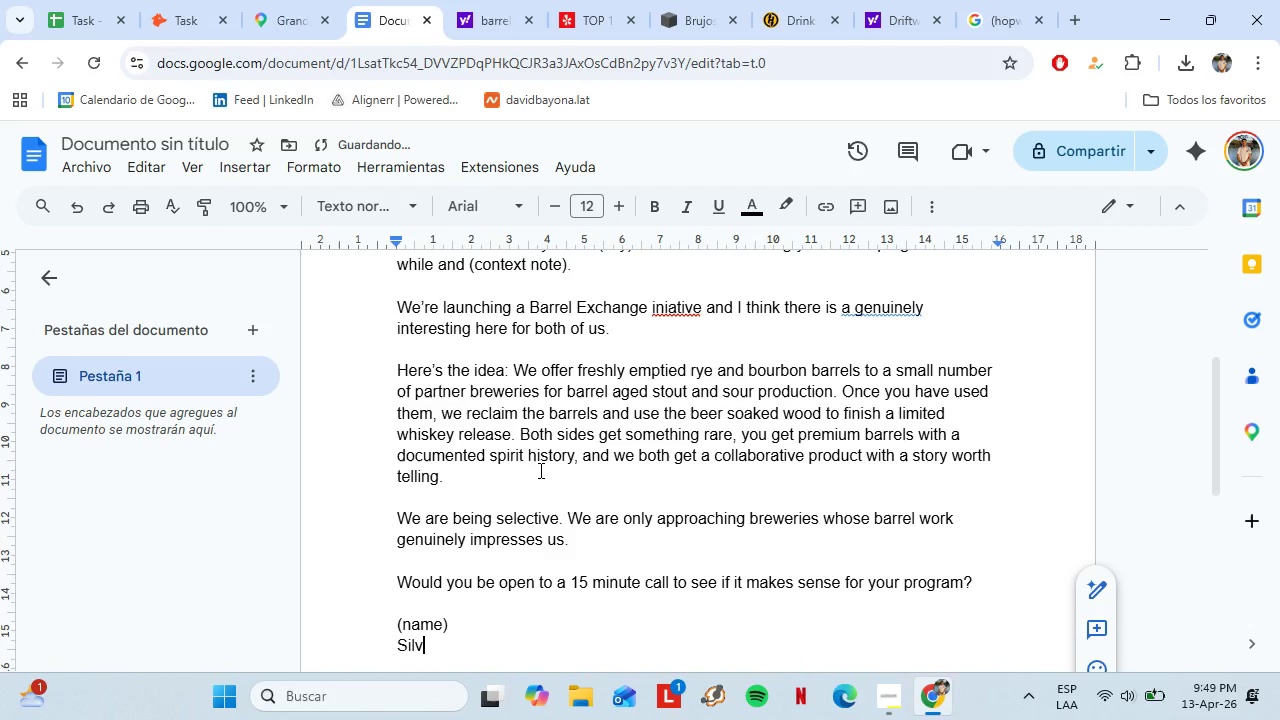 
key(ArrowUp)
 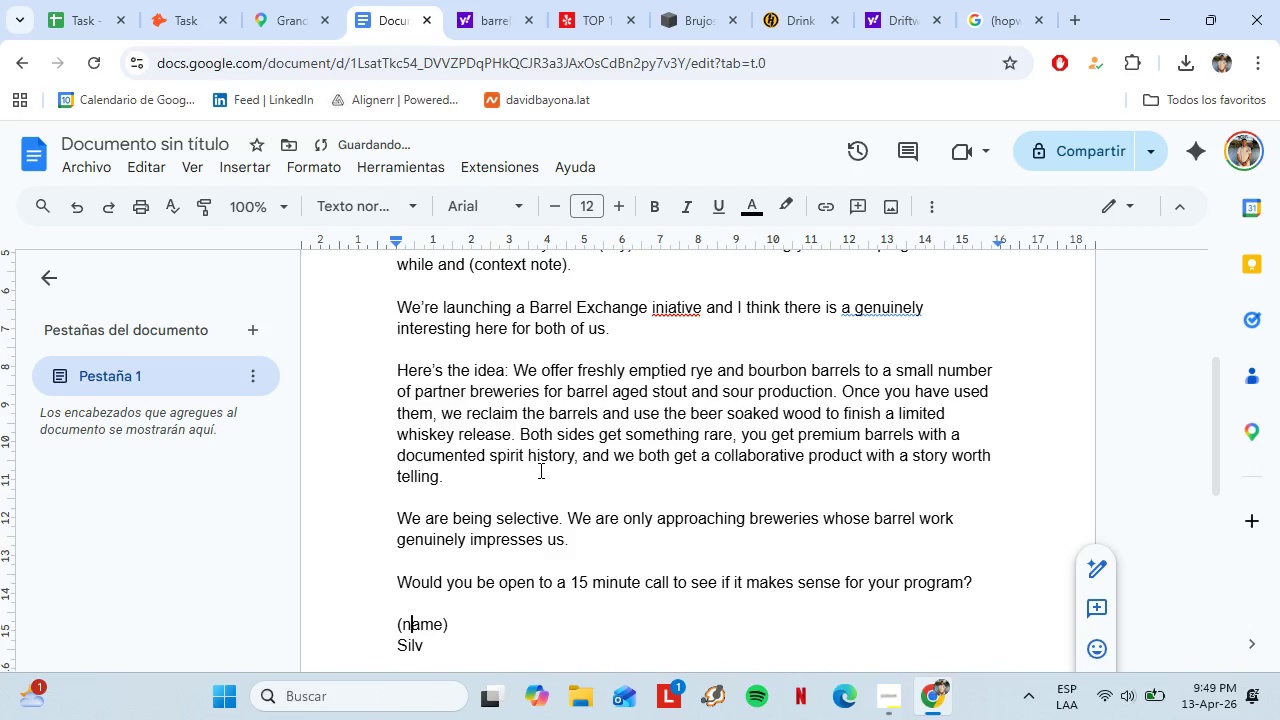 
key(ArrowLeft)
 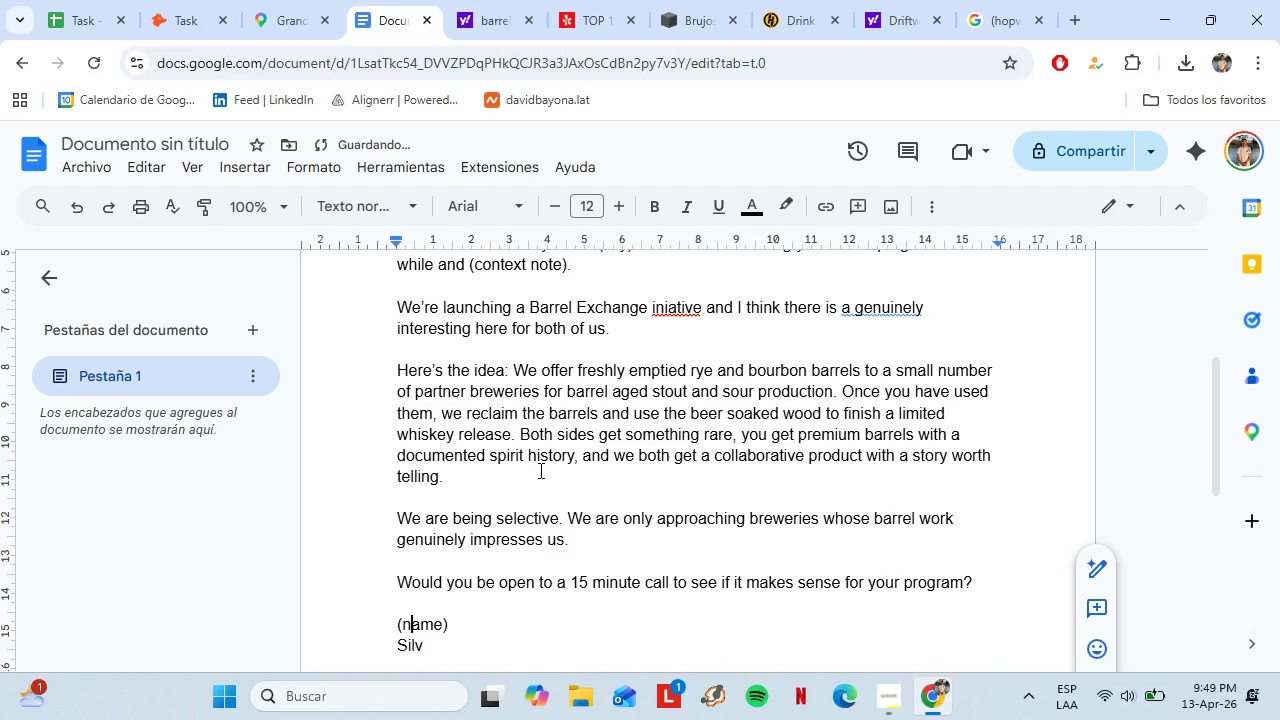 
key(ArrowLeft)
 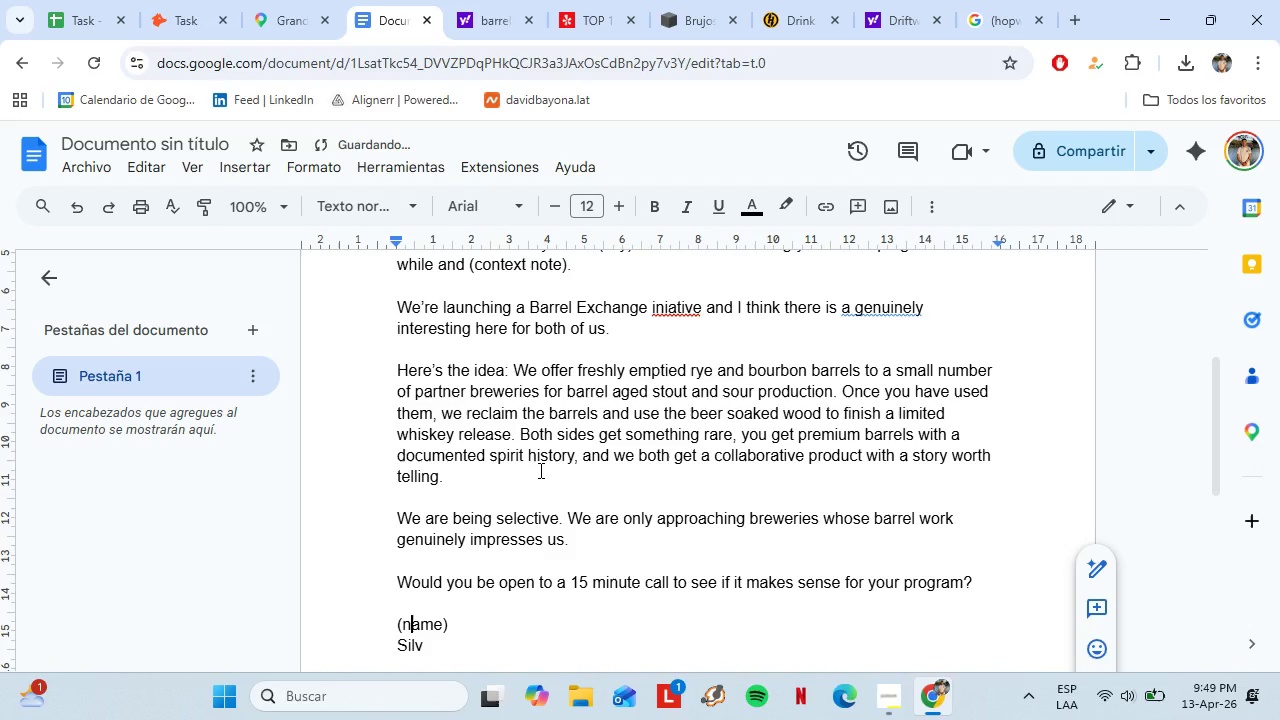 
key(ArrowDown)
 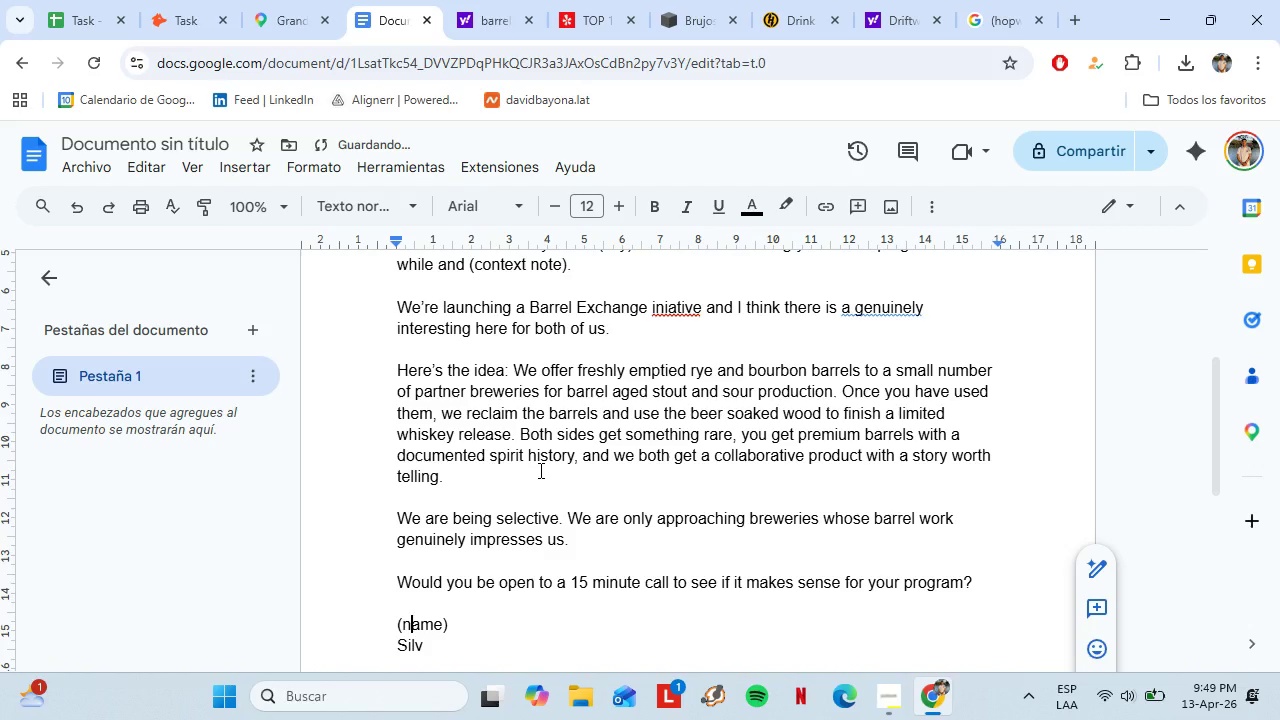 
type(*Contact()
 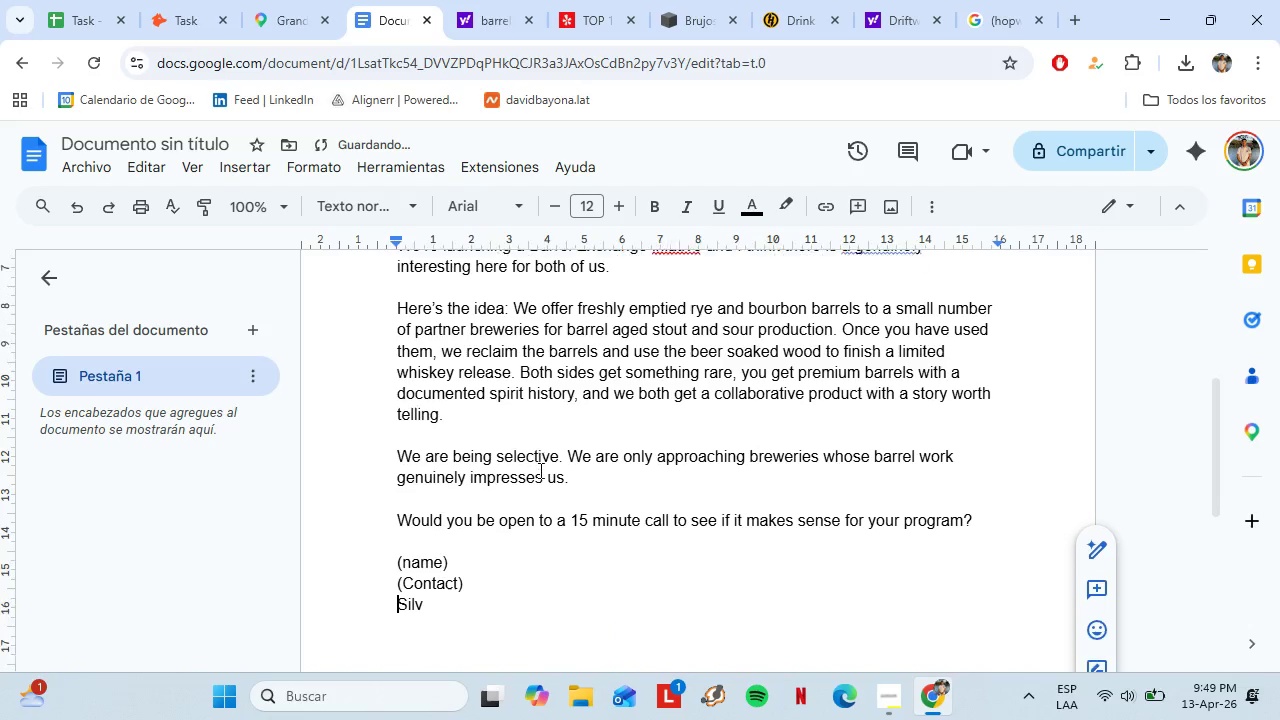 
key(Shift+Enter)
 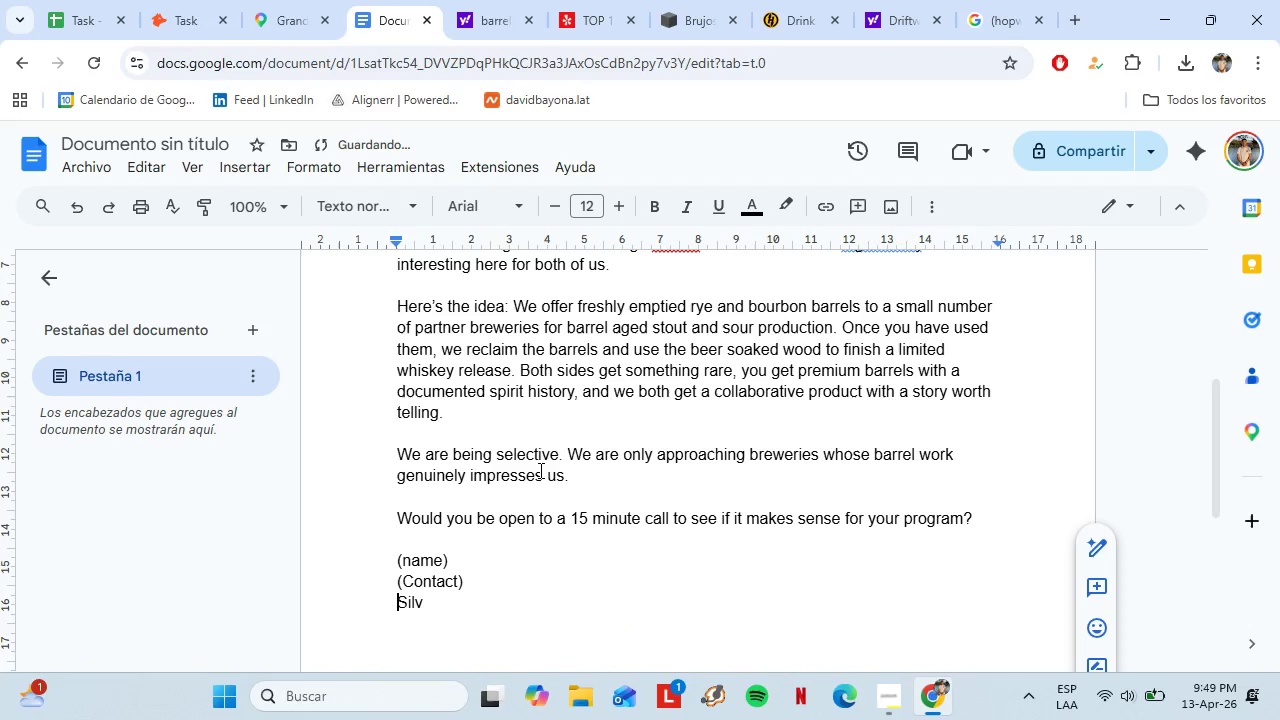 
key(ArrowRight)
 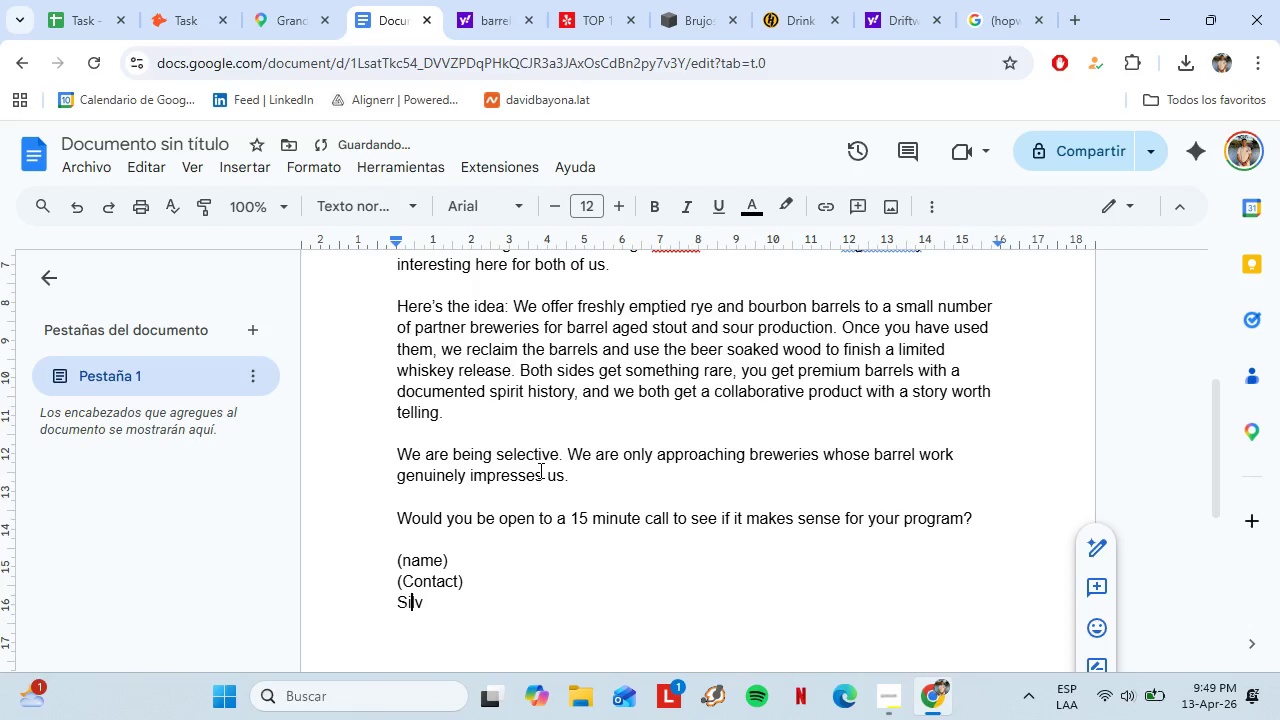 
key(ArrowRight)
 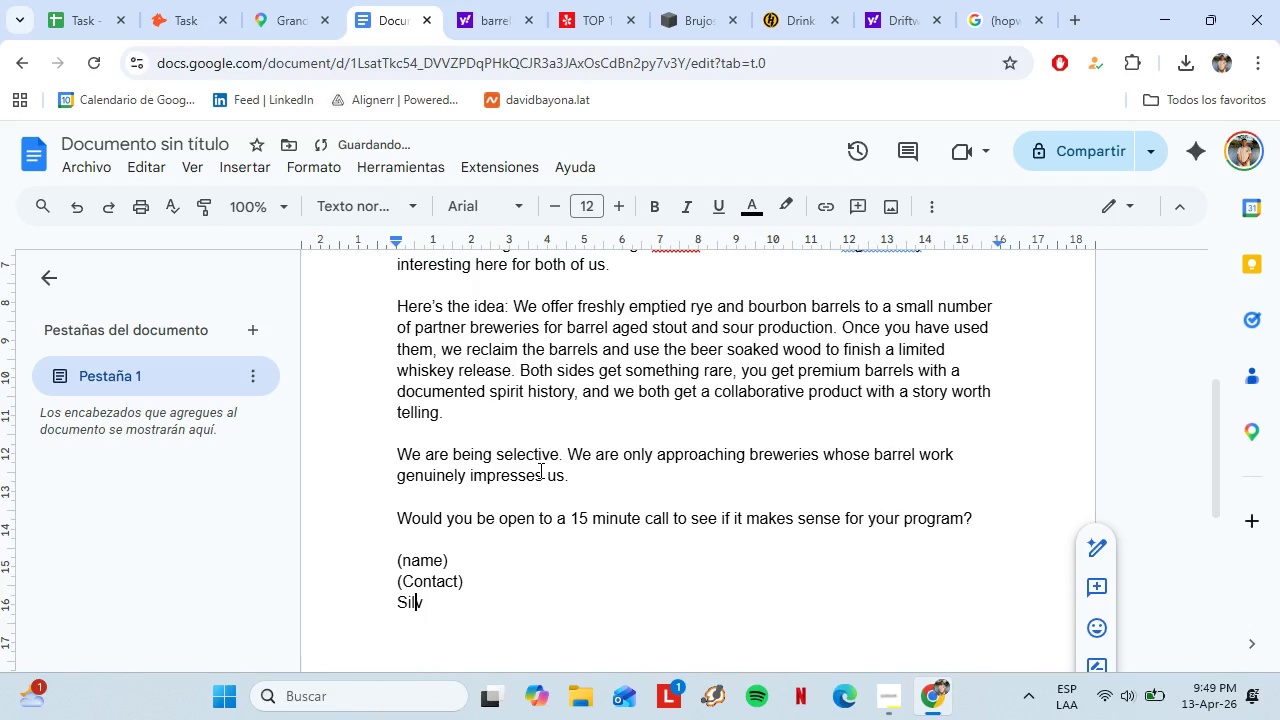 
key(ArrowRight)
 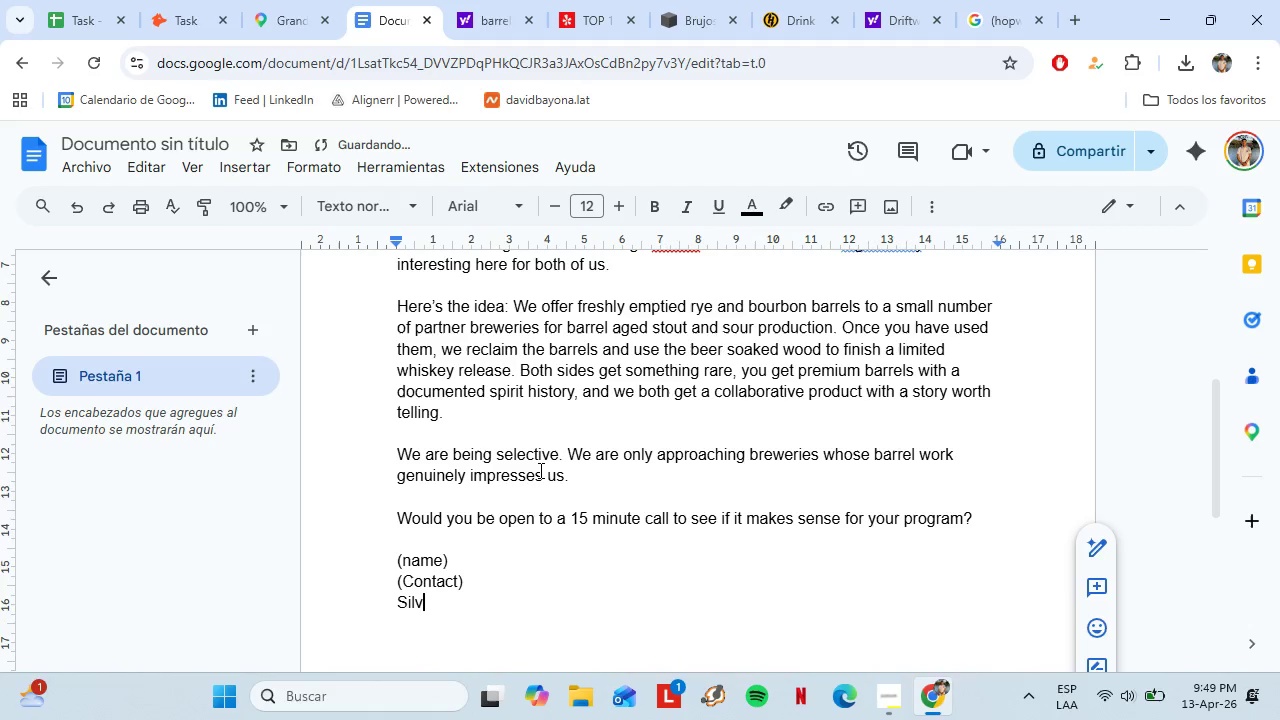 
key(ArrowRight)
 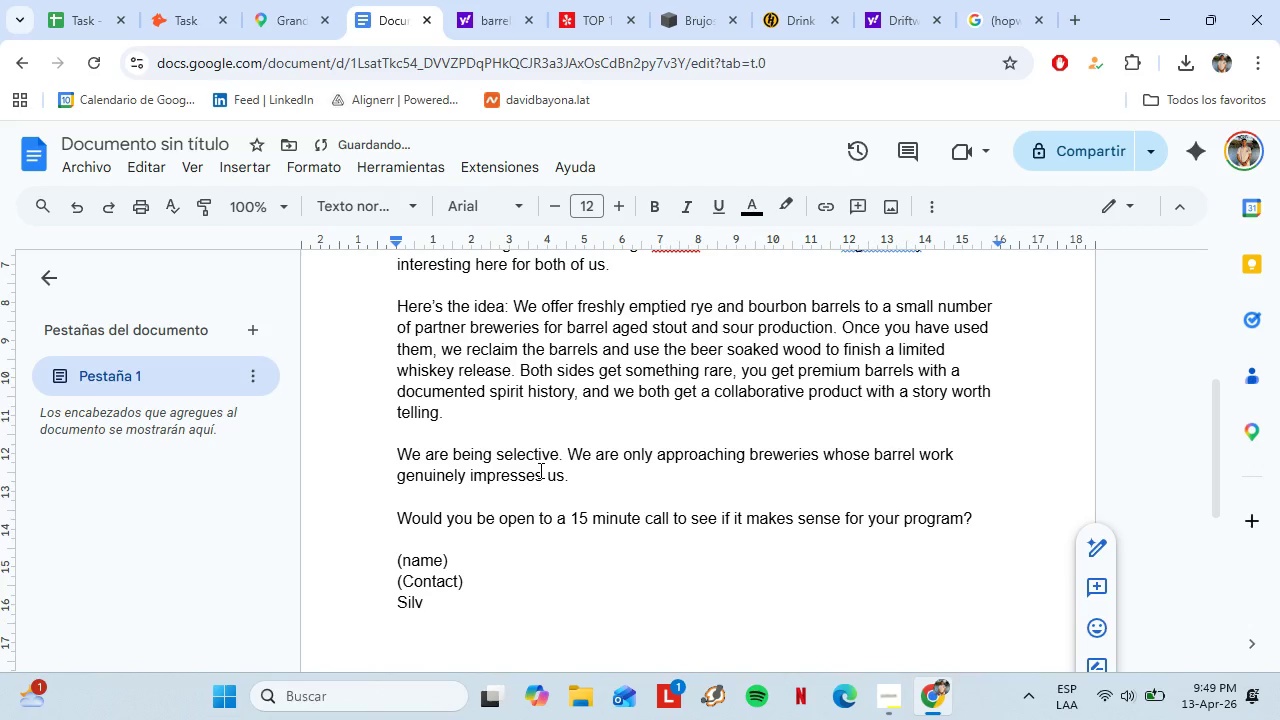 
type(er J)
key(Backspace)
type(Husk Spirits.)
 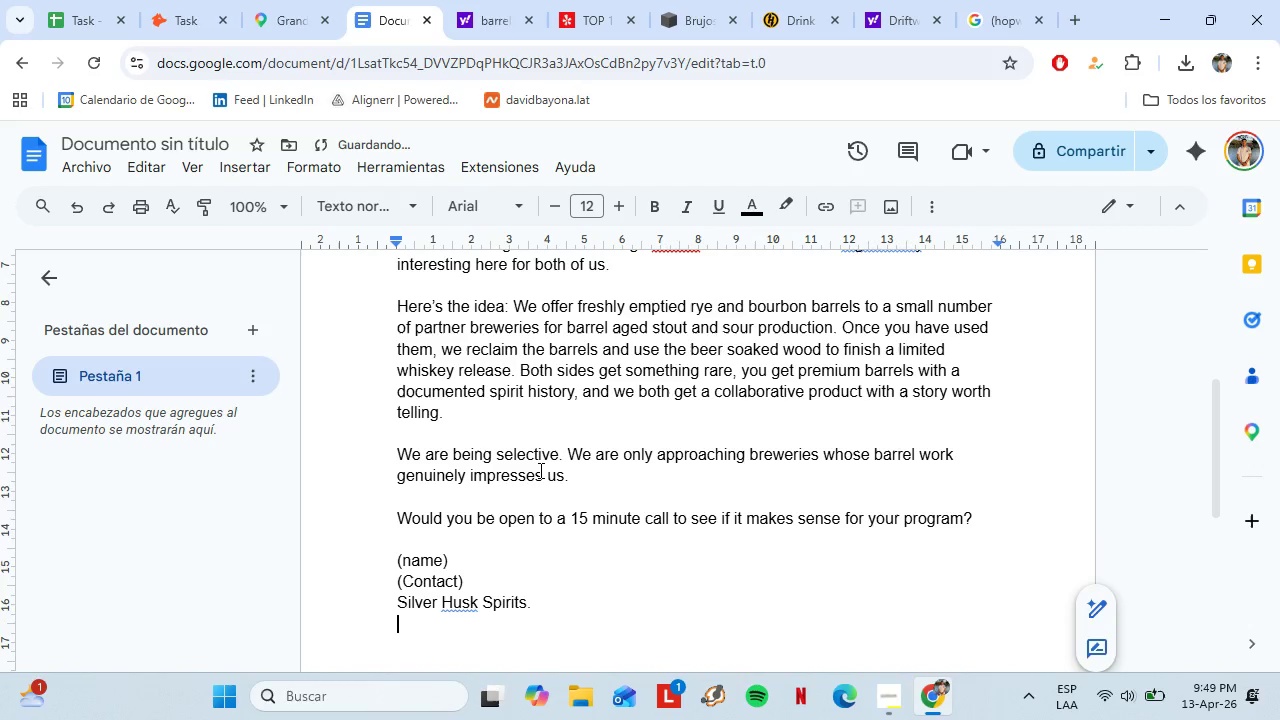 
key(Enter)
 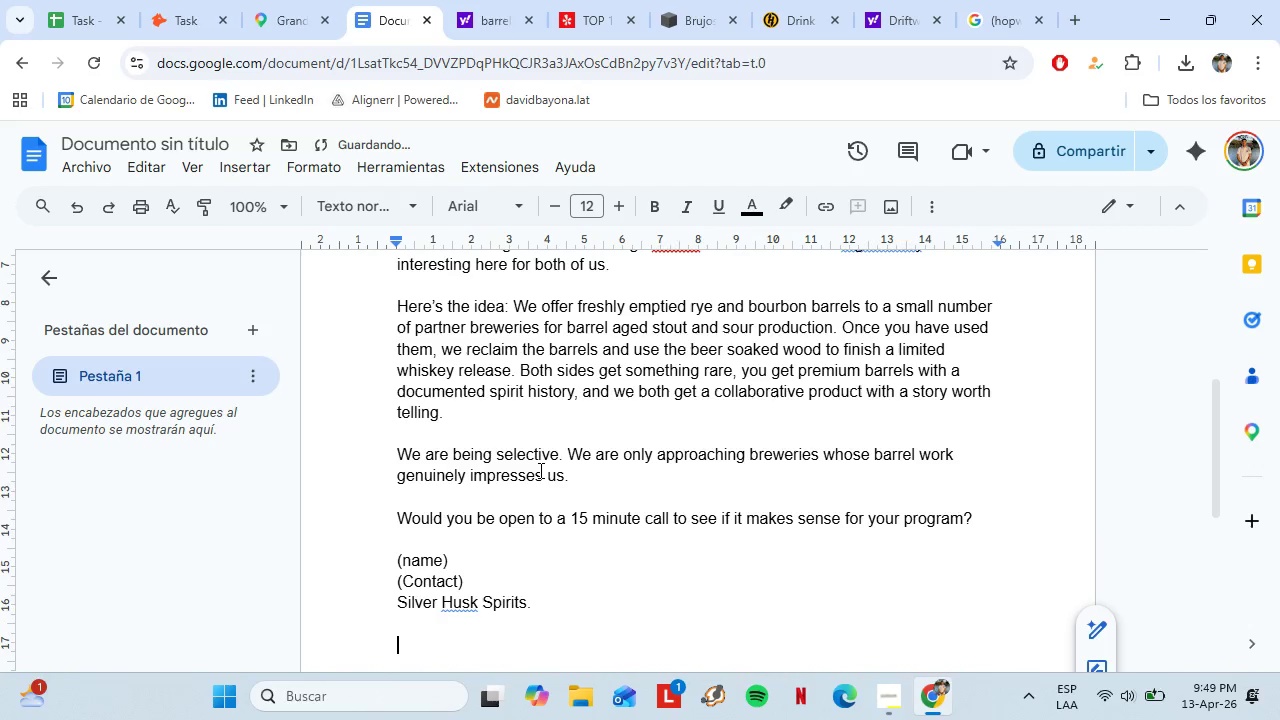 
key(Enter)
 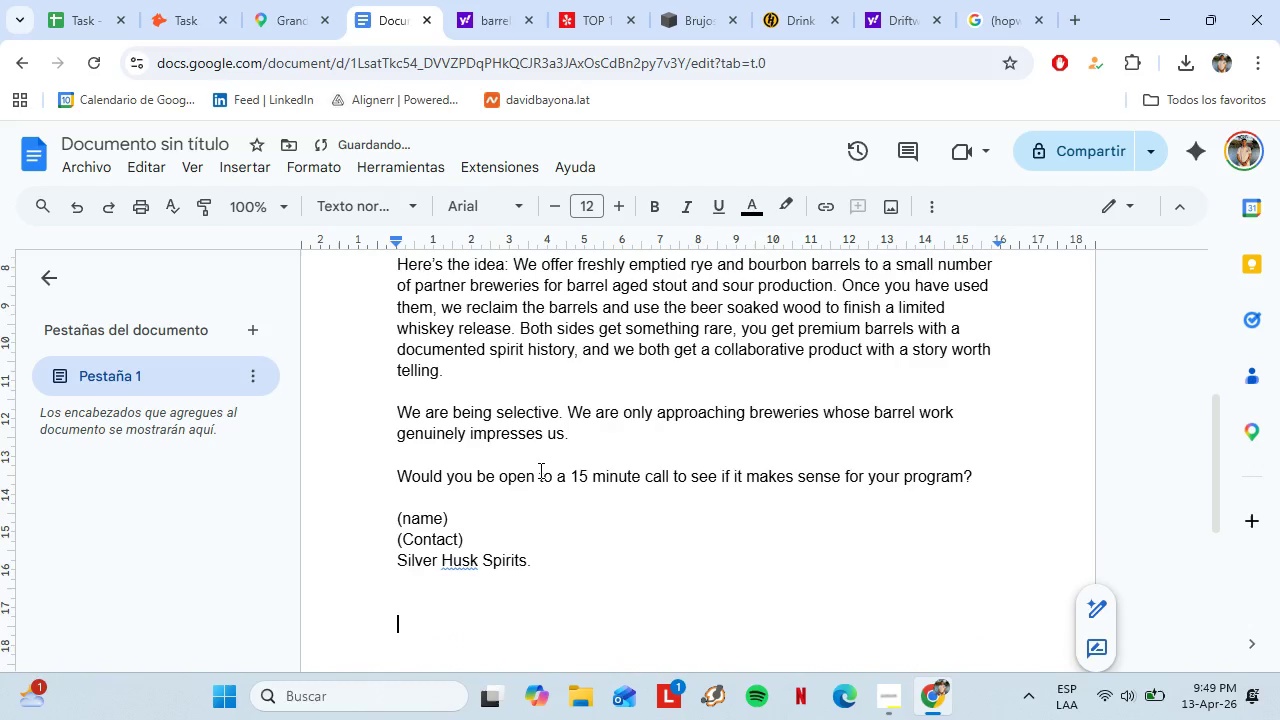 
key(Enter)
 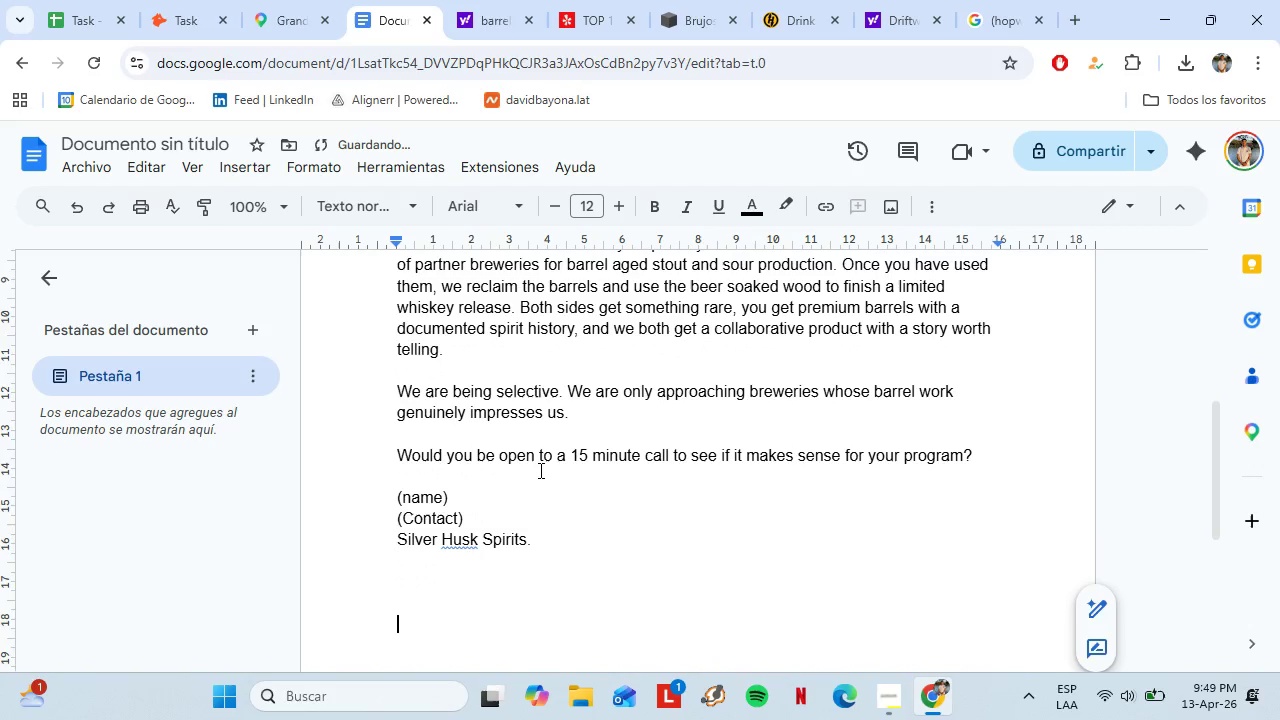 
key(Enter)
 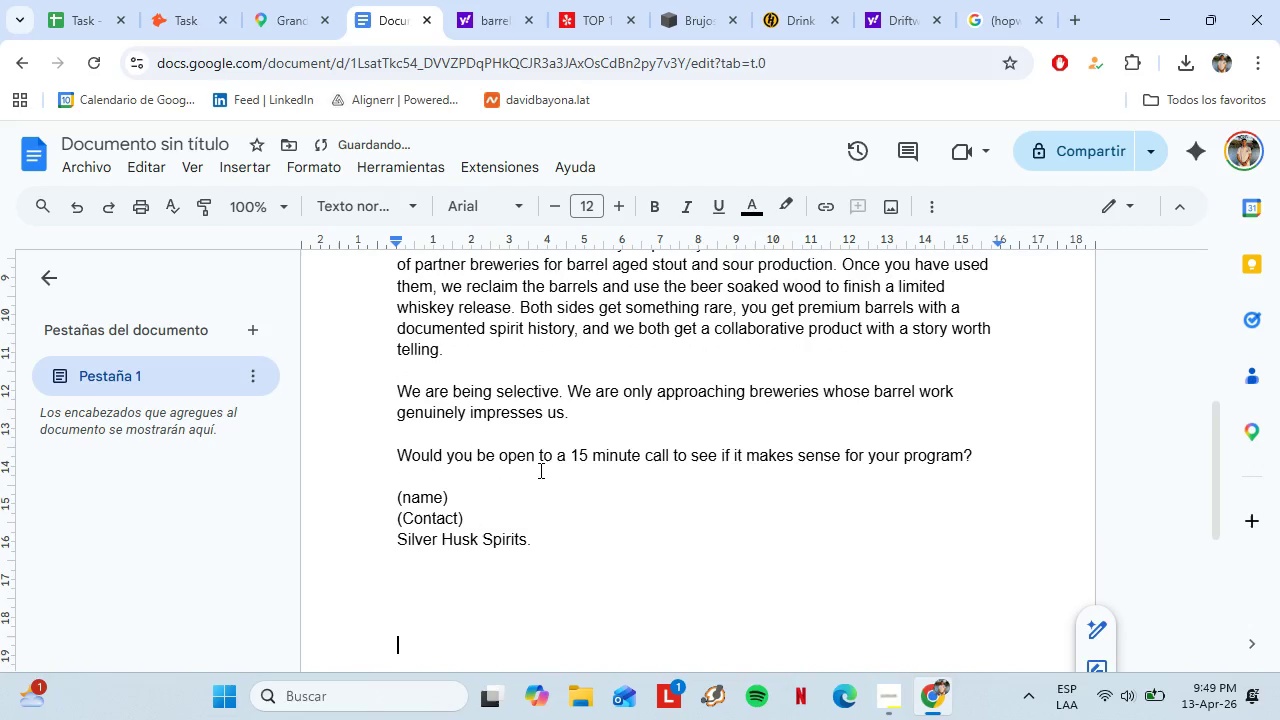 
key(Enter)
 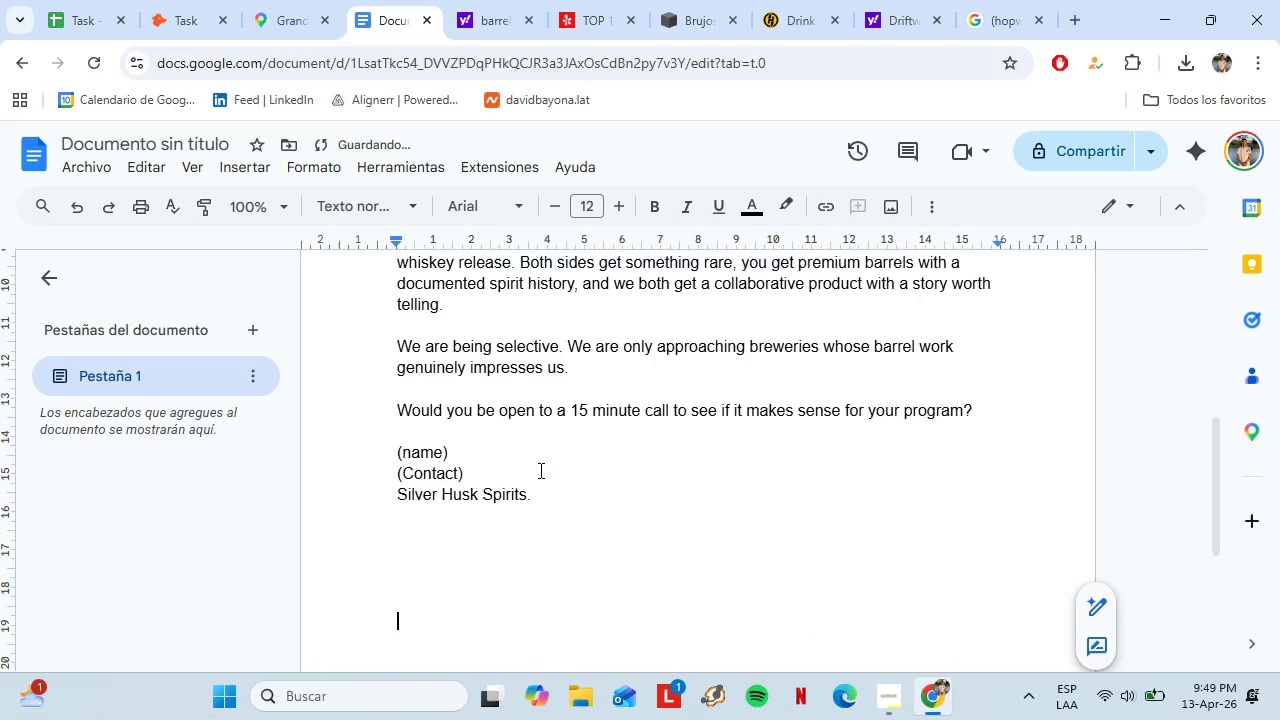 
key(Enter)
 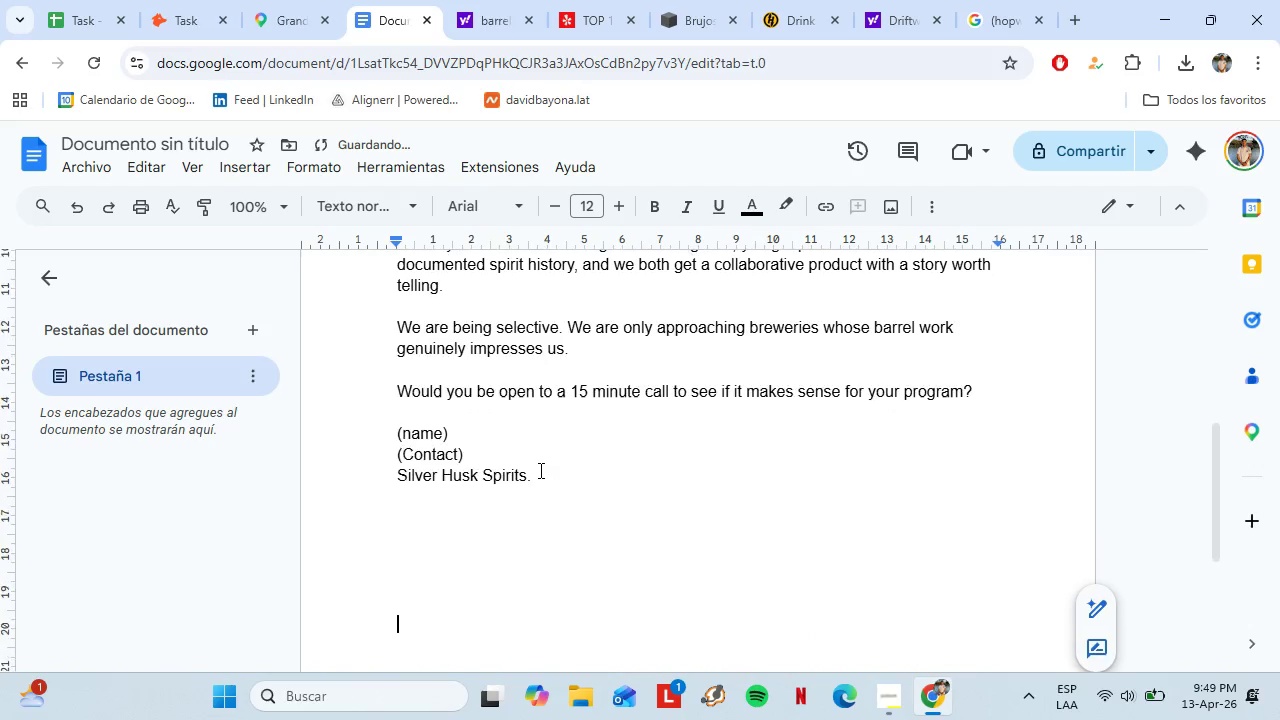 
key(Enter)
 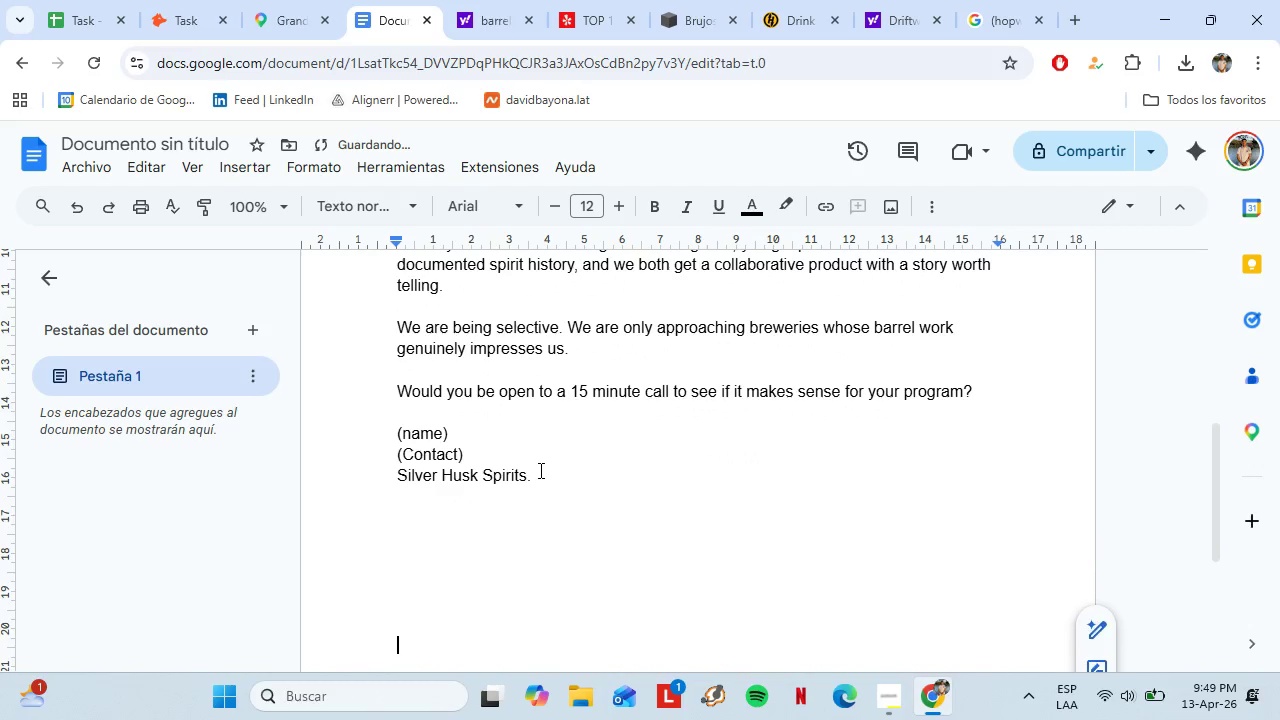 
key(Enter)
 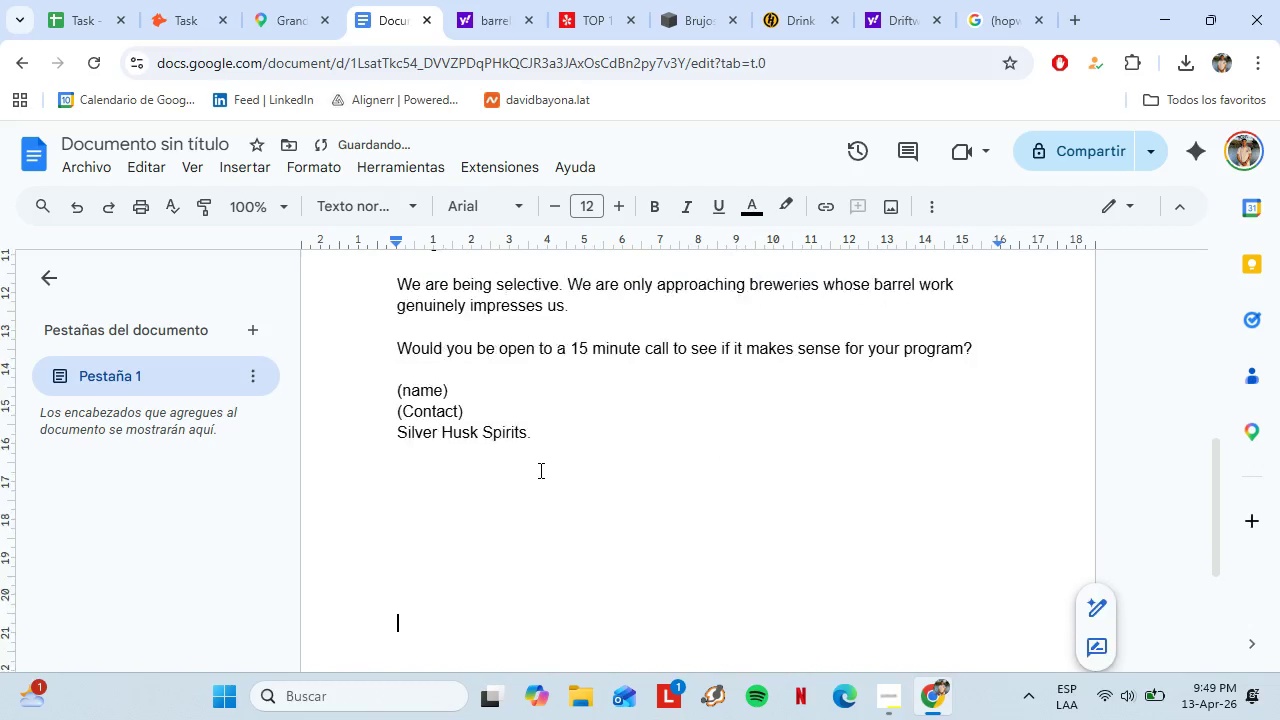 
key(Enter)
 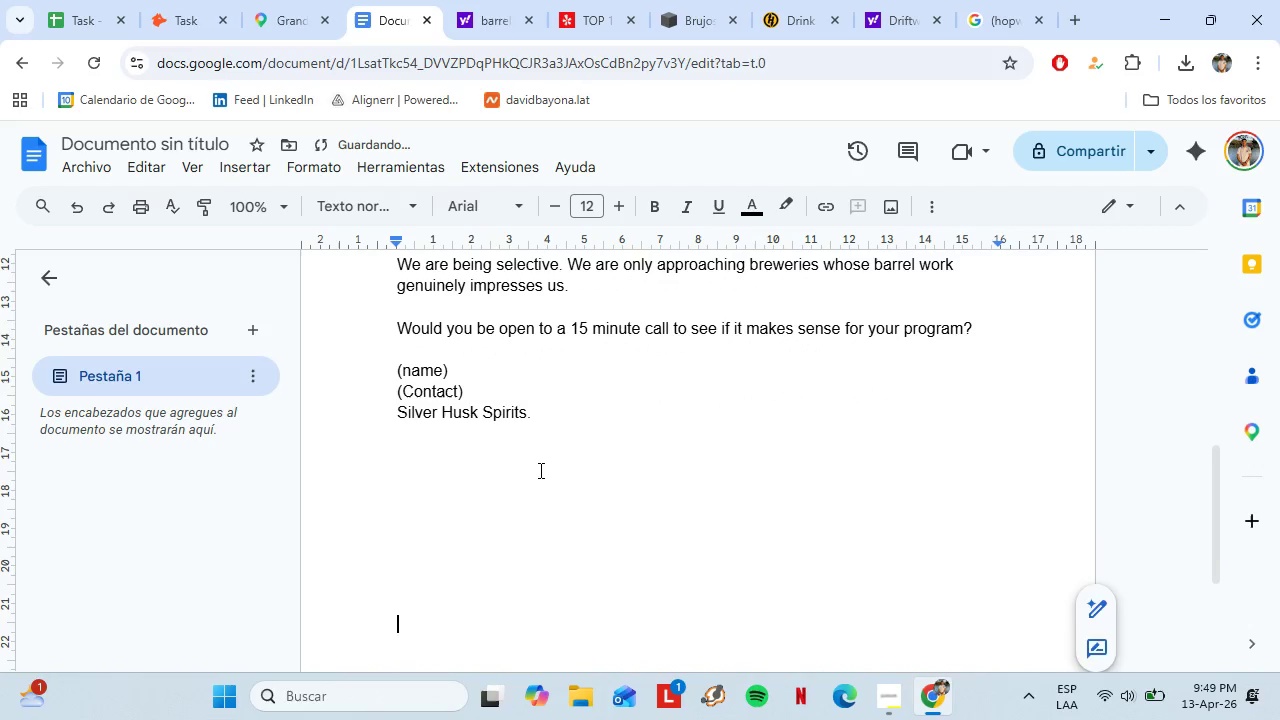 
key(Enter)
 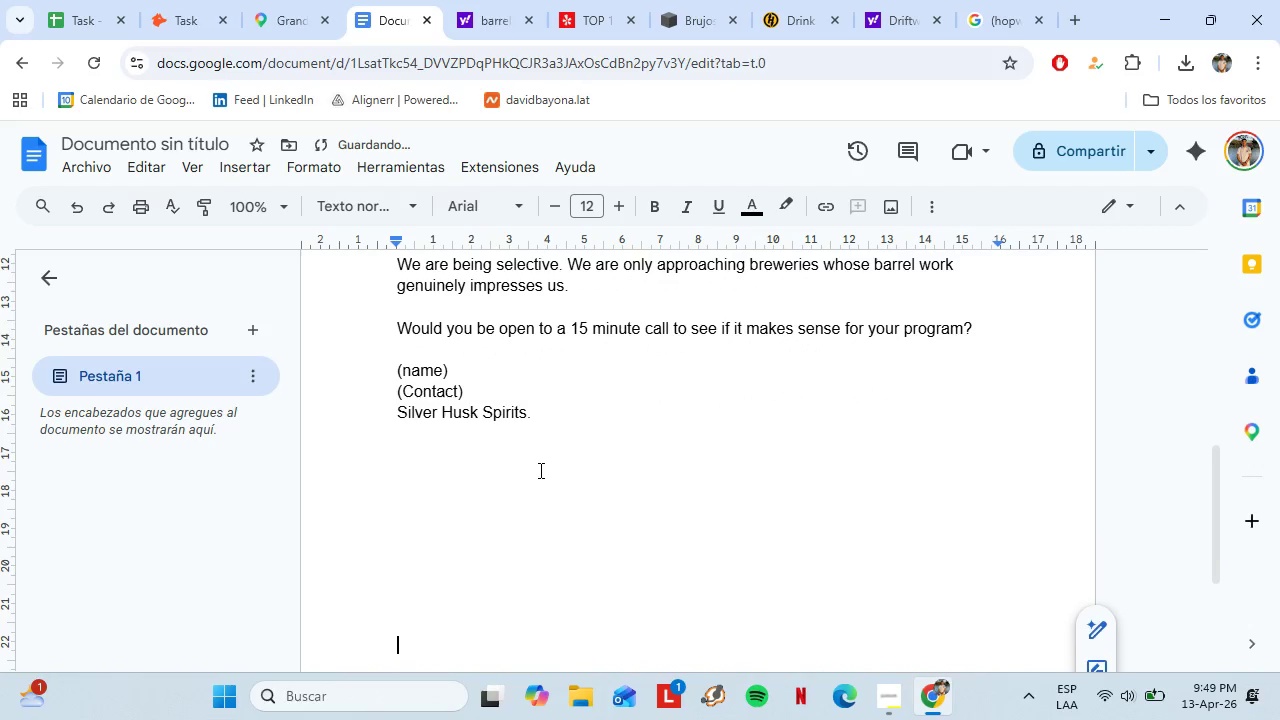 
key(Enter)
 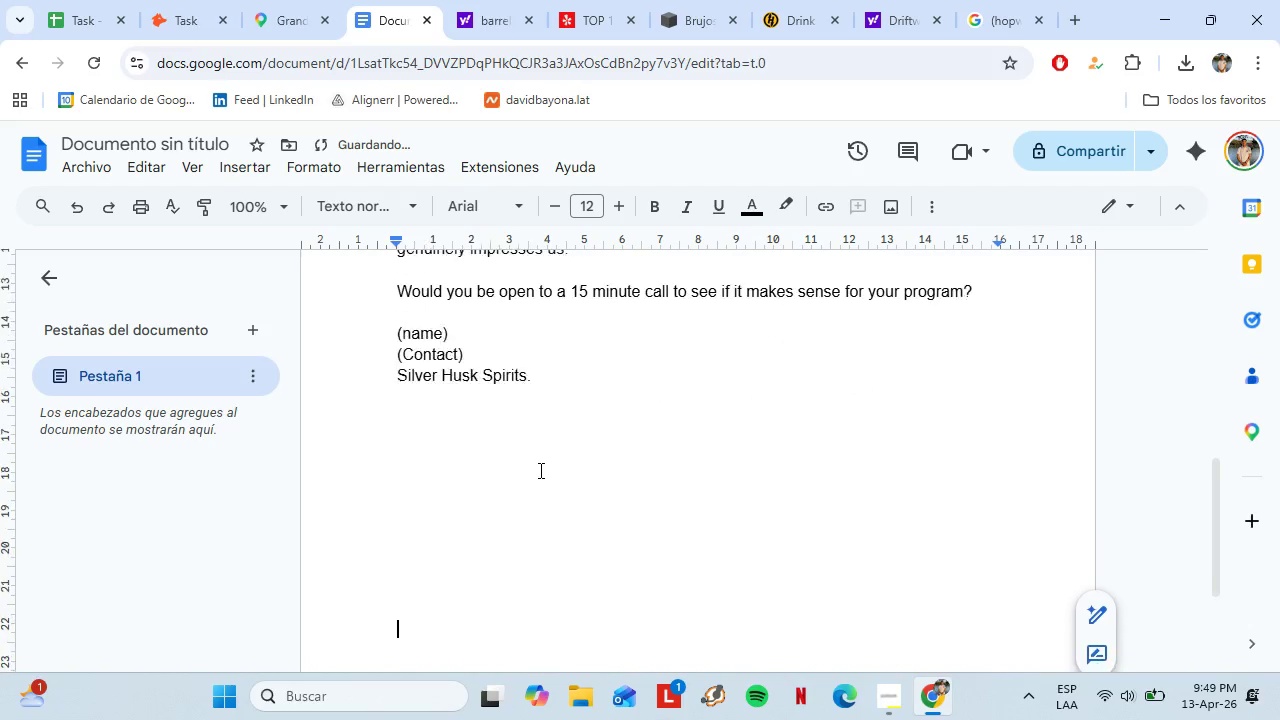 
key(Enter)
 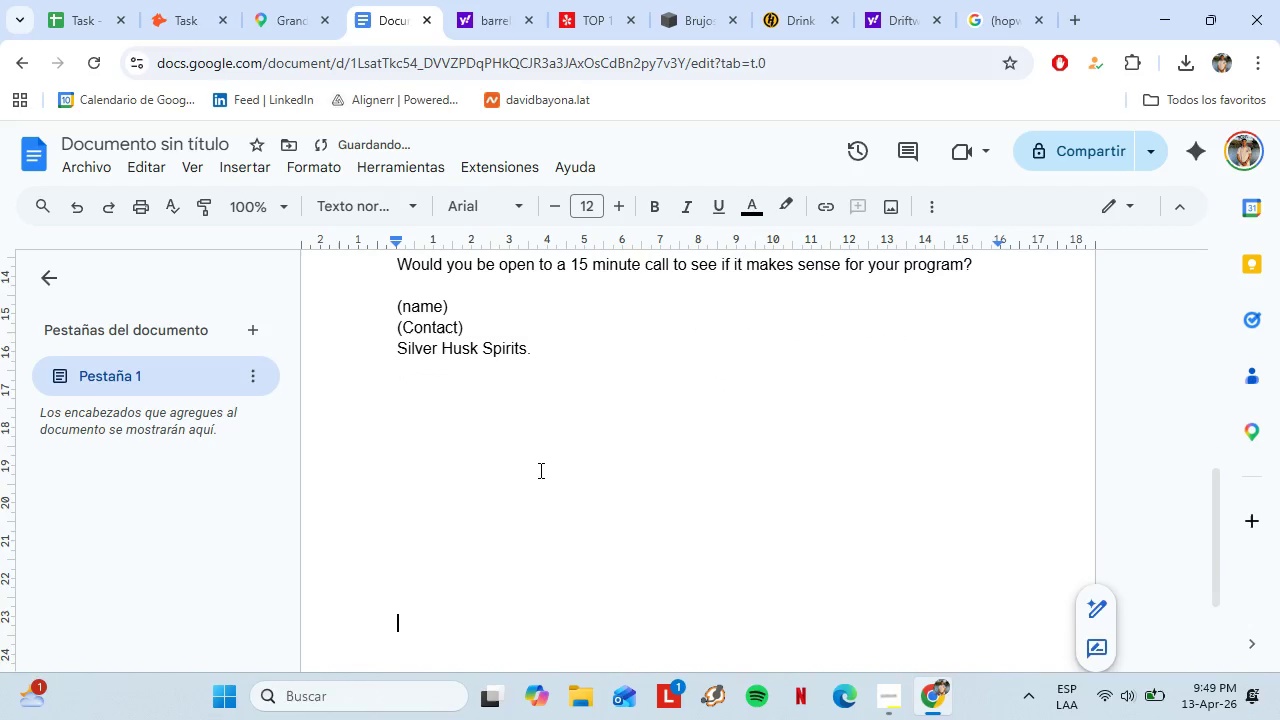 
key(Enter)
 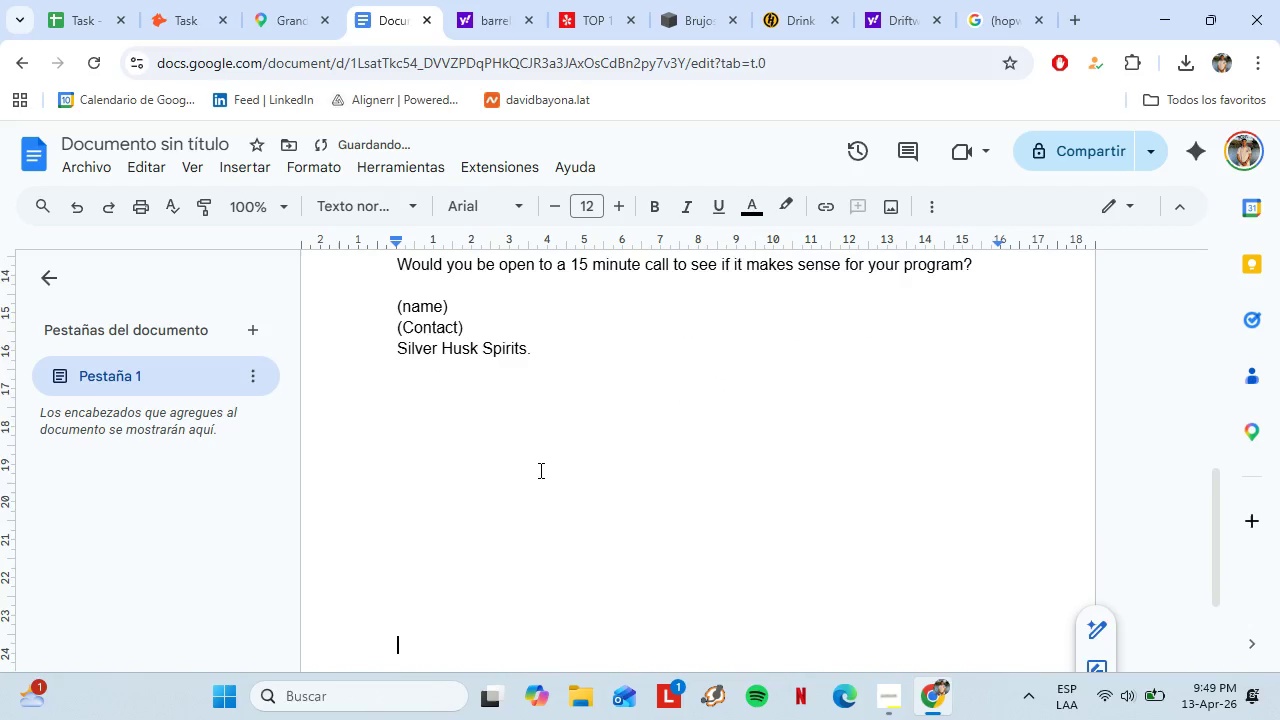 
key(Enter)
 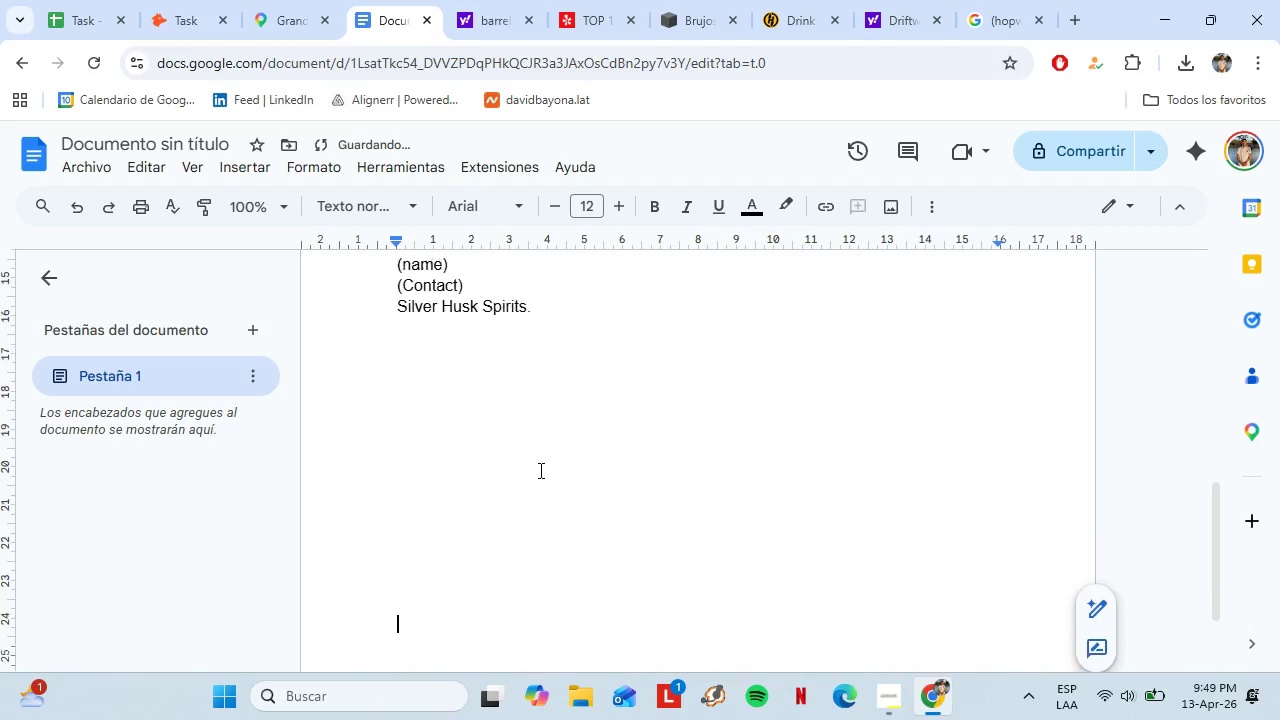 
key(Enter)
 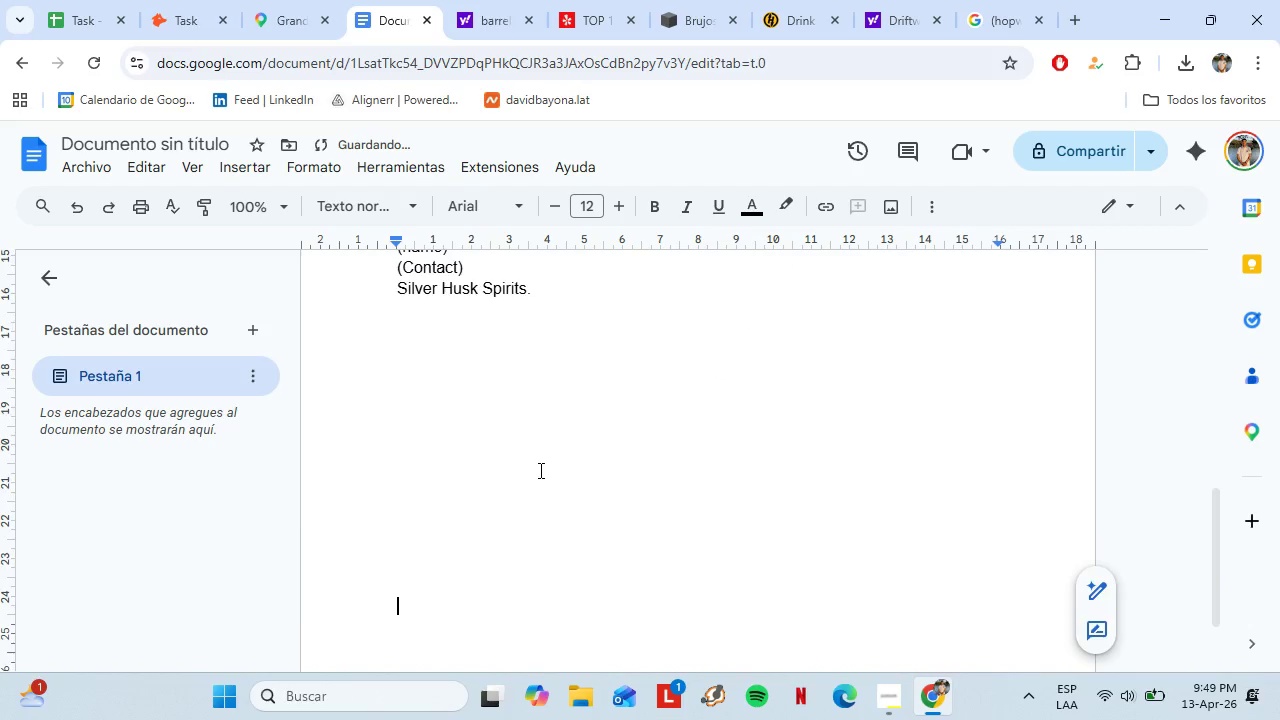 
key(Enter)
 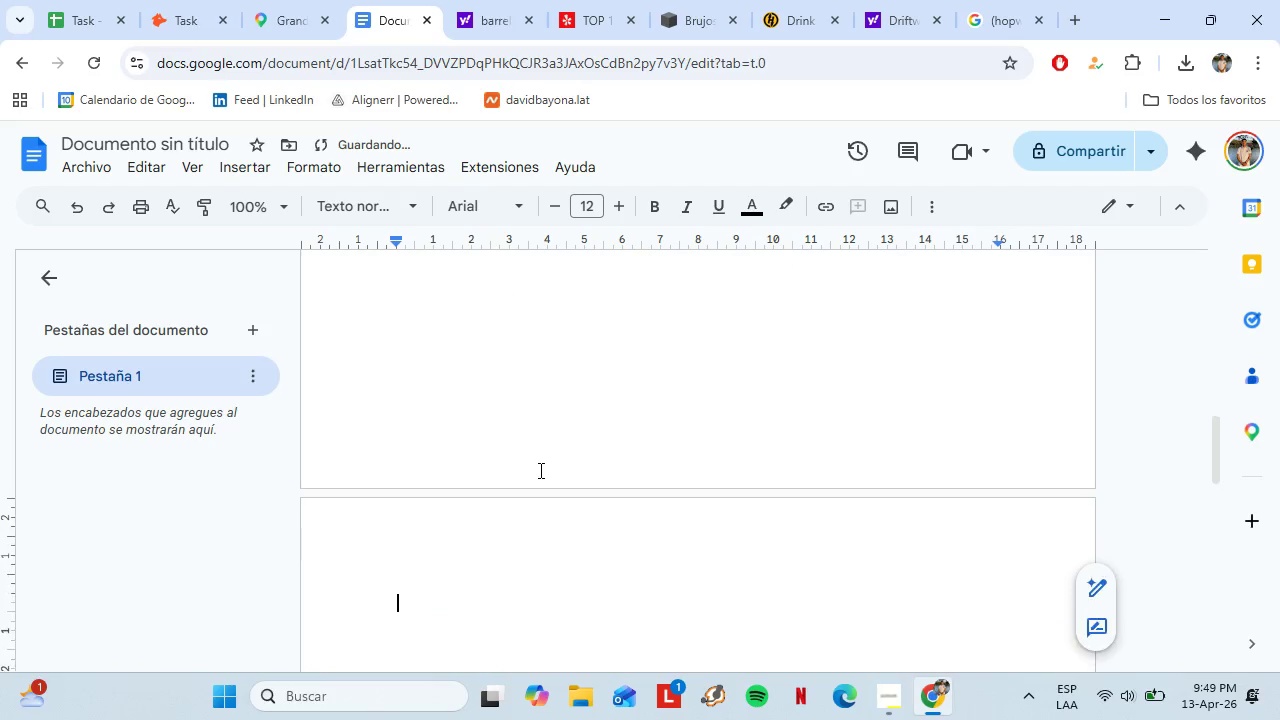 
key(Enter)
 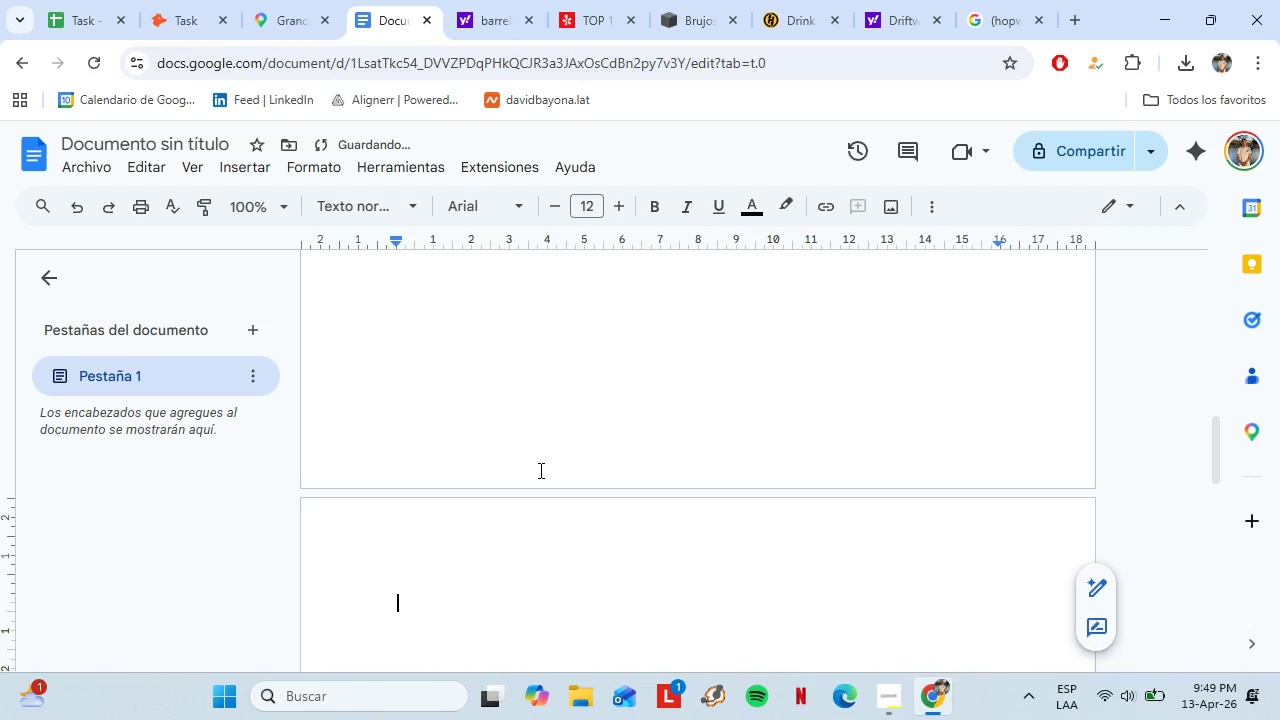 
key(Backspace)
 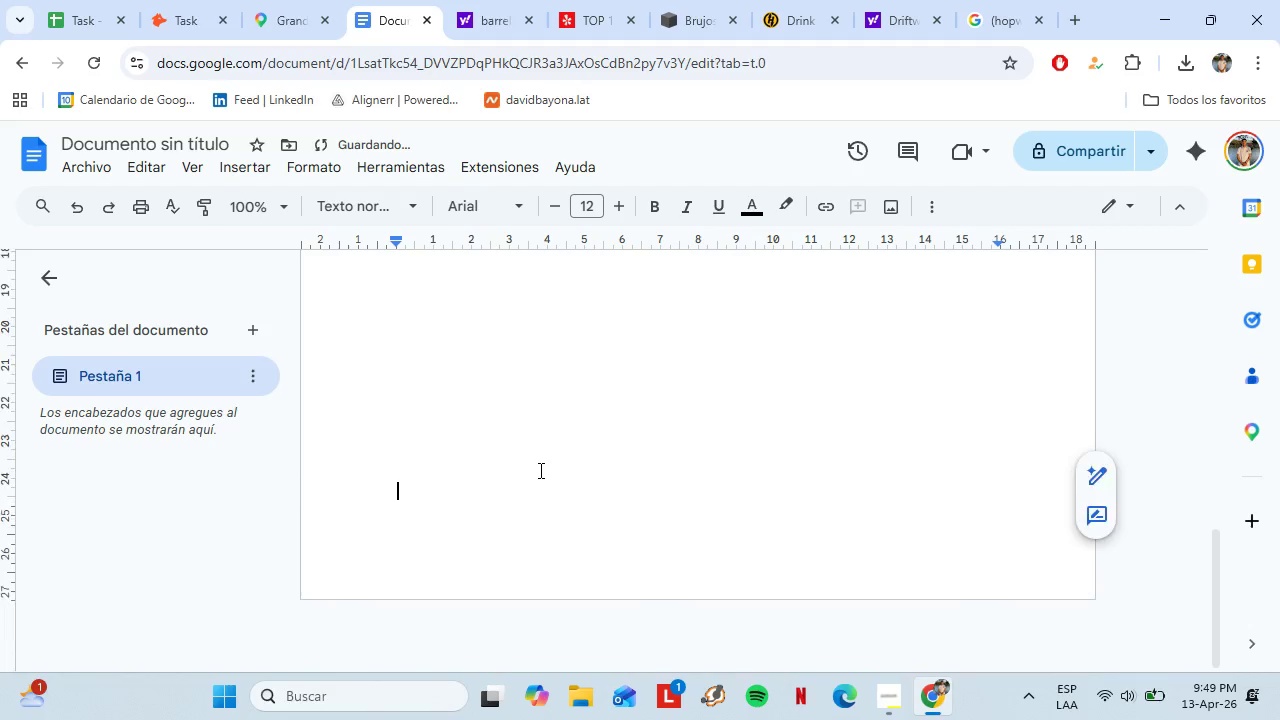 
key(Backspace)
 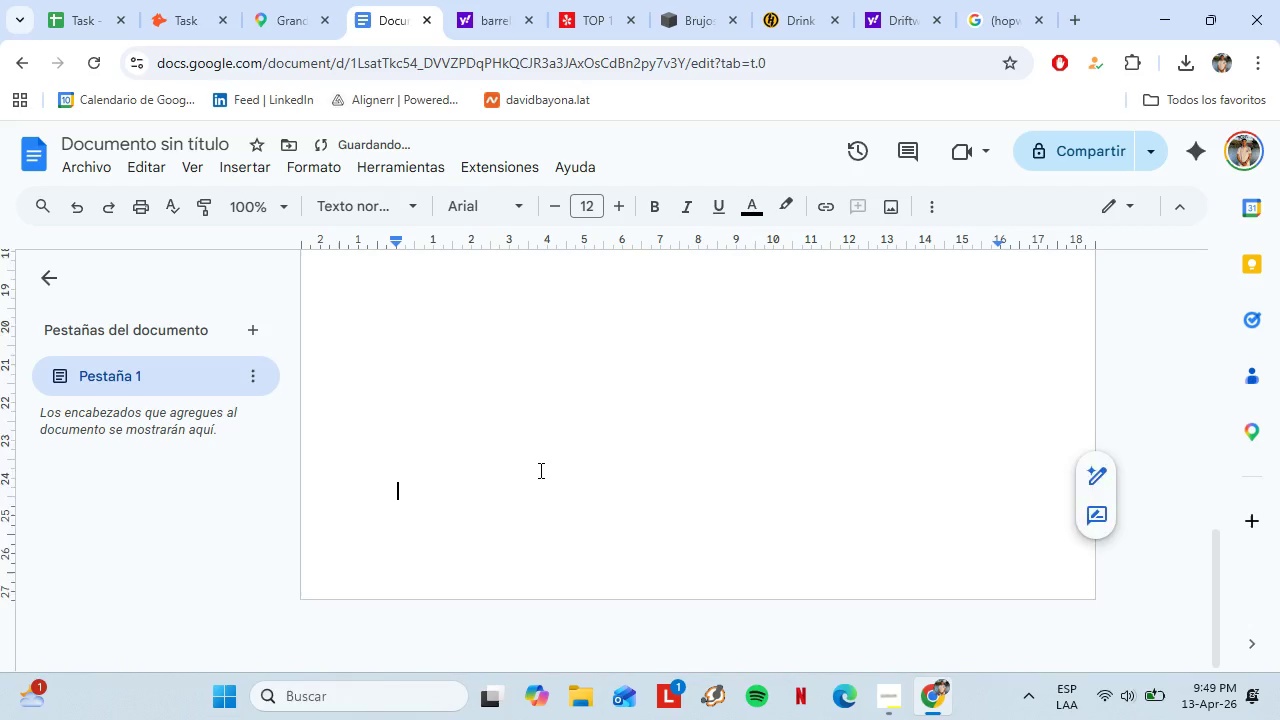 
key(Enter)
 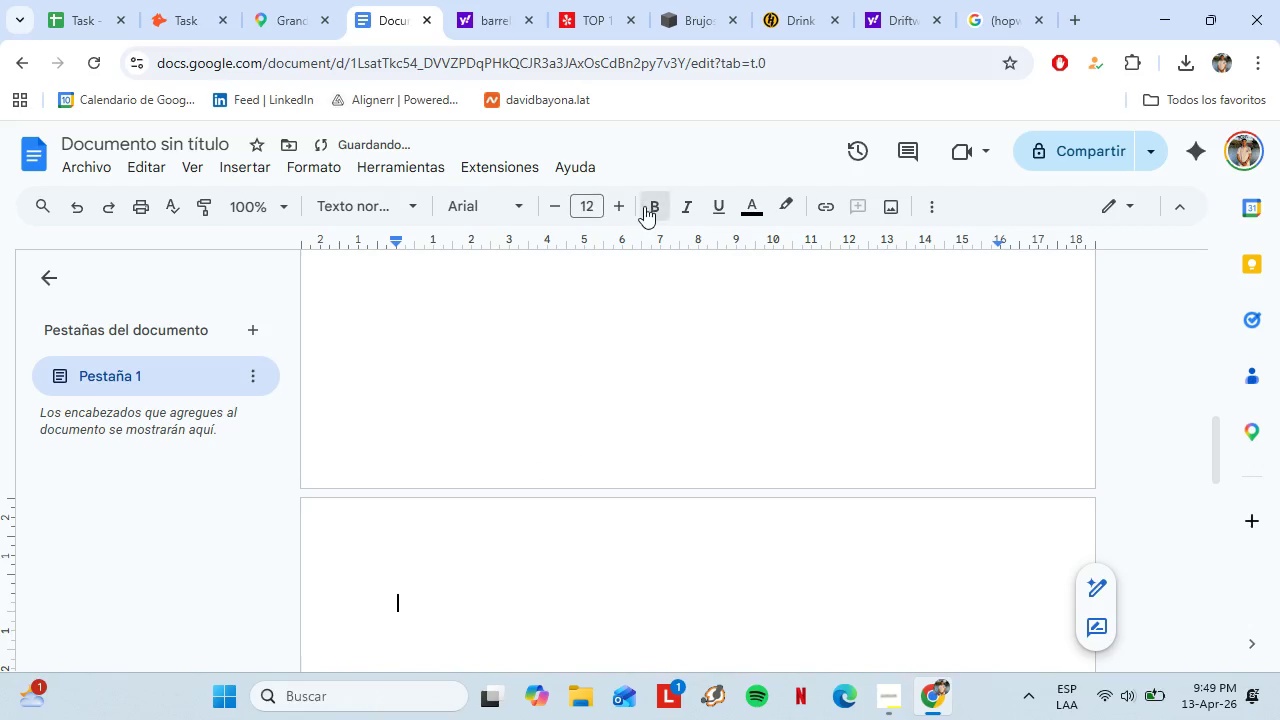 
type(Email )
 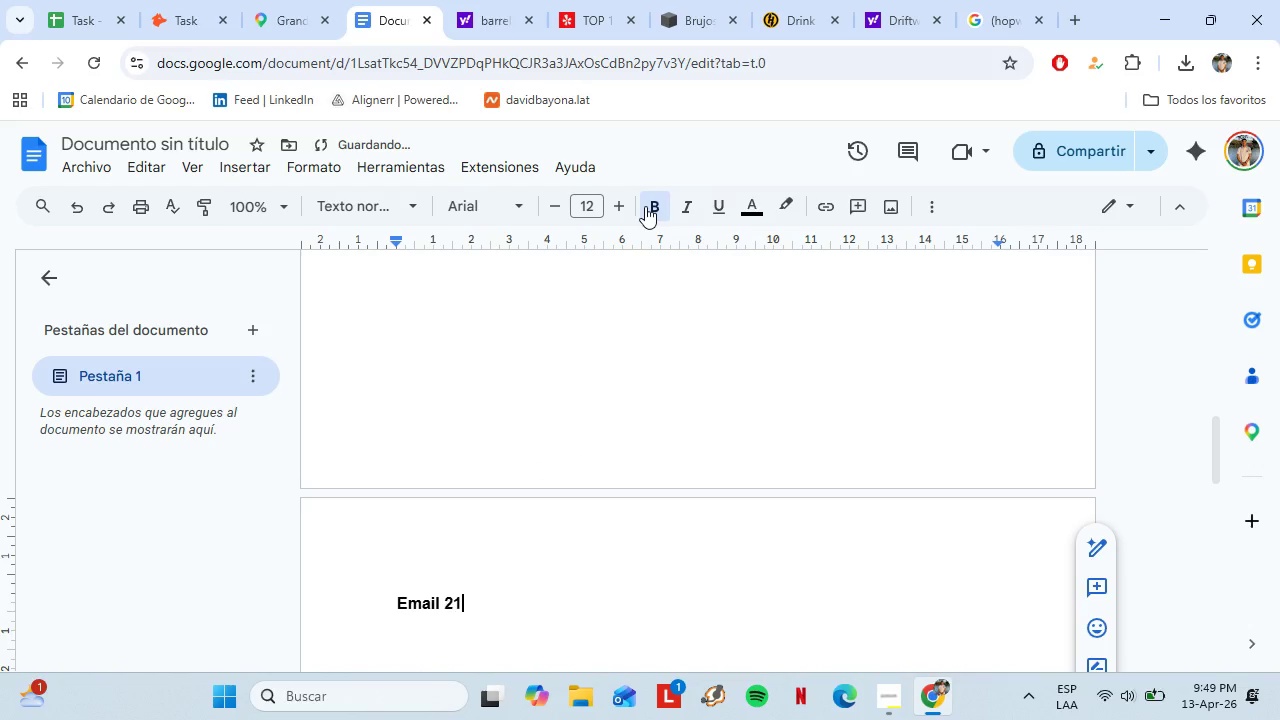 
type(212)
key(Backspace)
key(Backspace)
 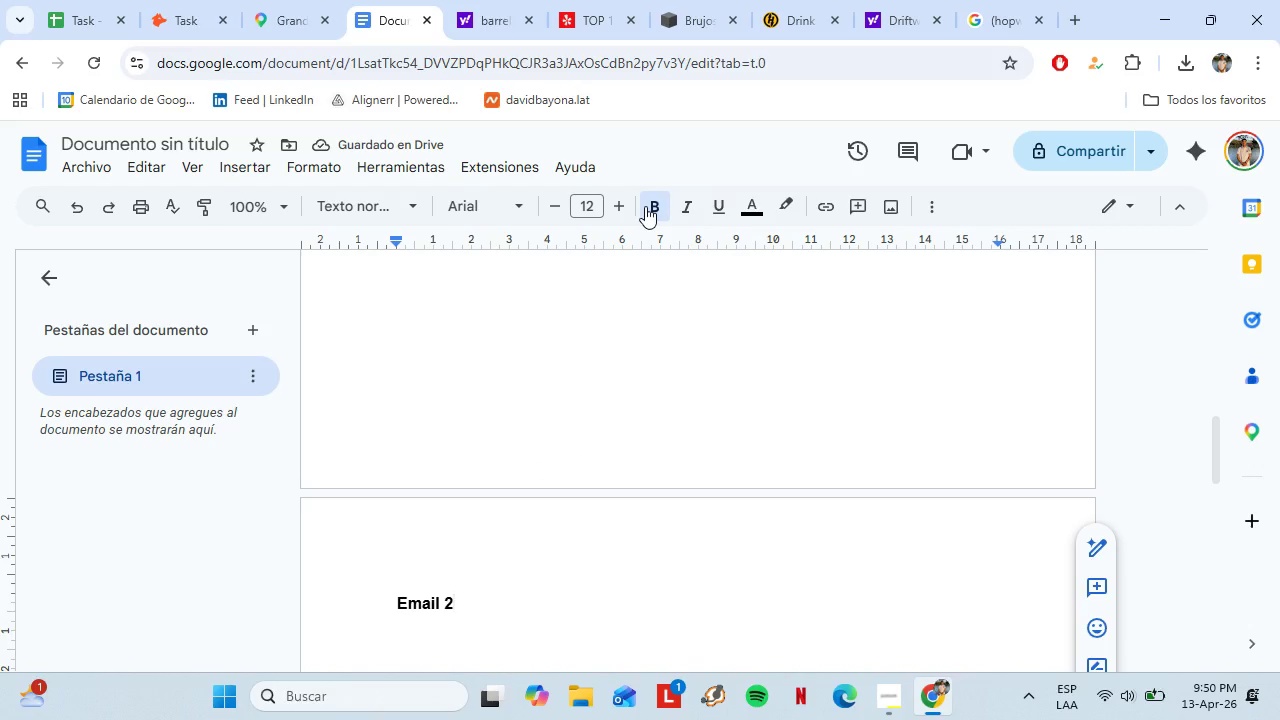 
left_click([893, 693])